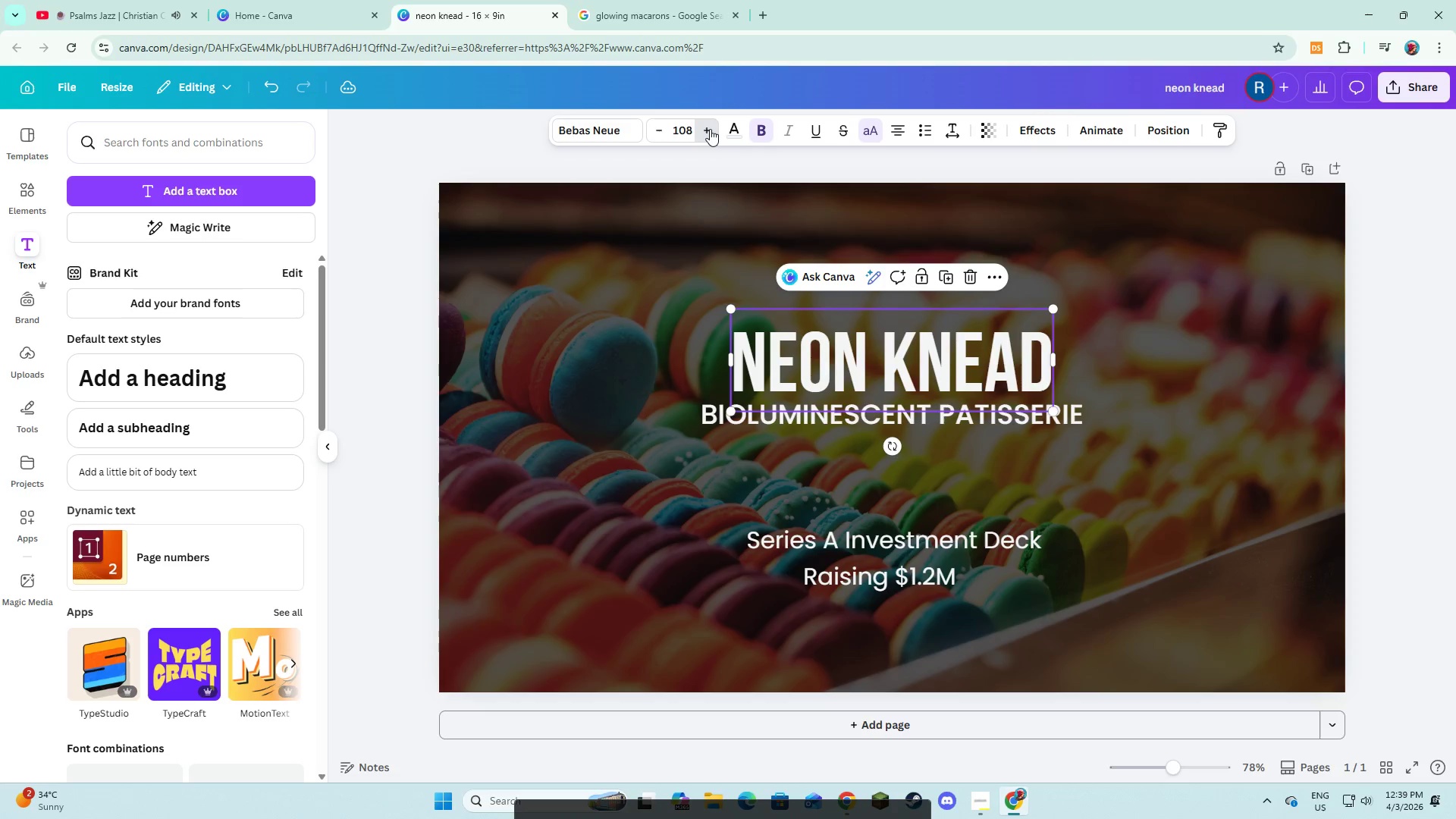 
triple_click([710, 129])
 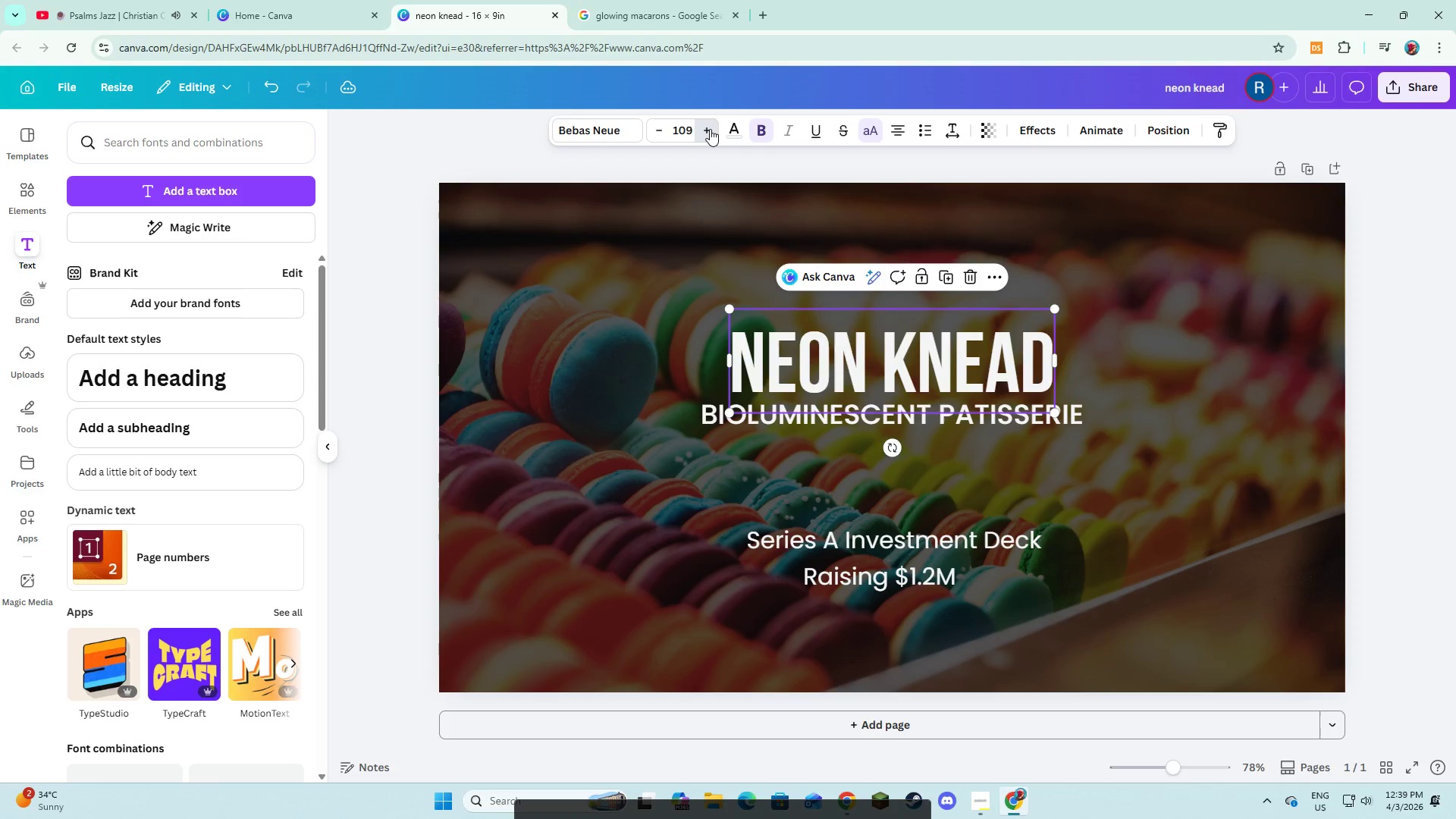 
triple_click([710, 129])
 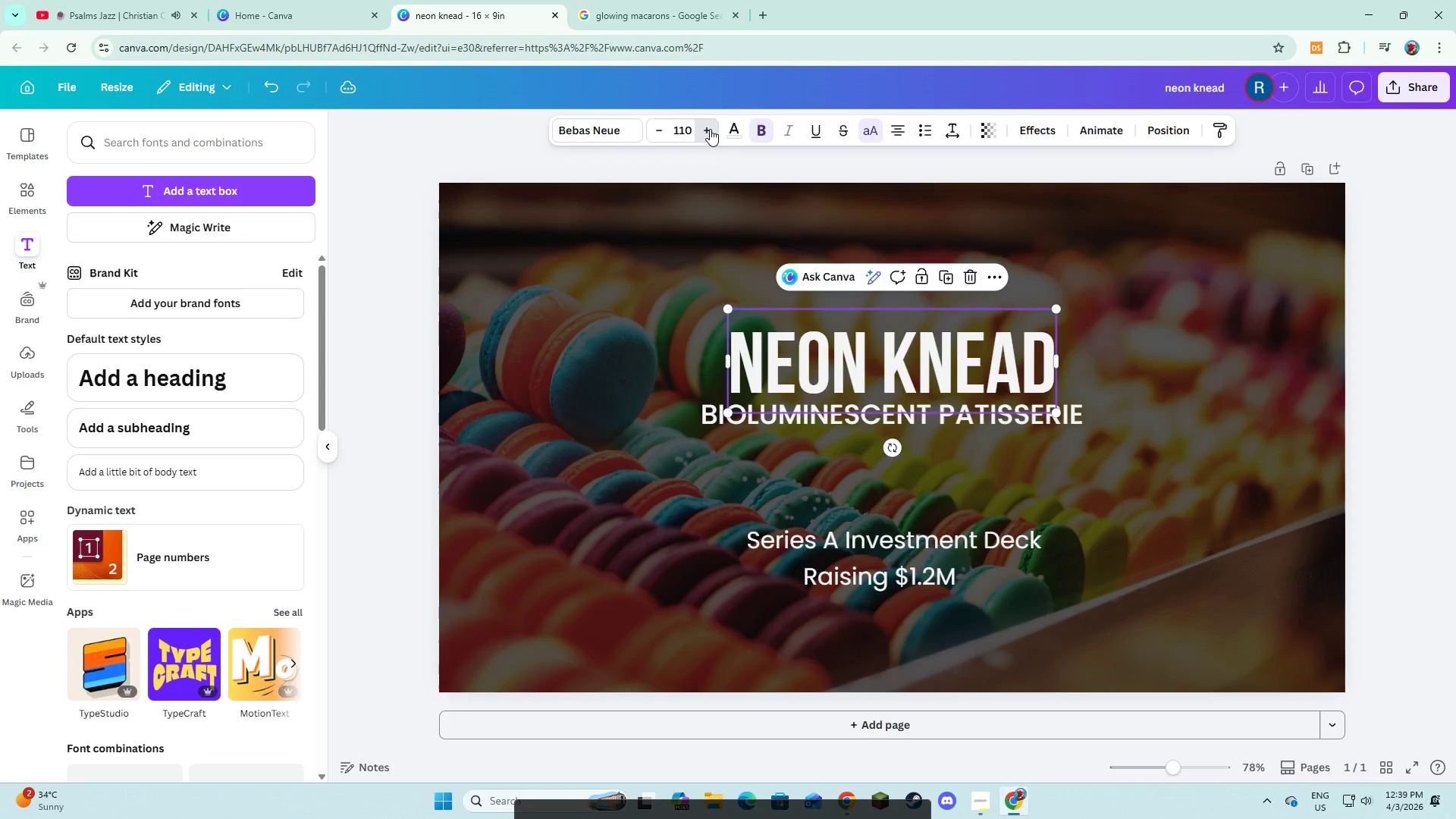 
triple_click([710, 129])
 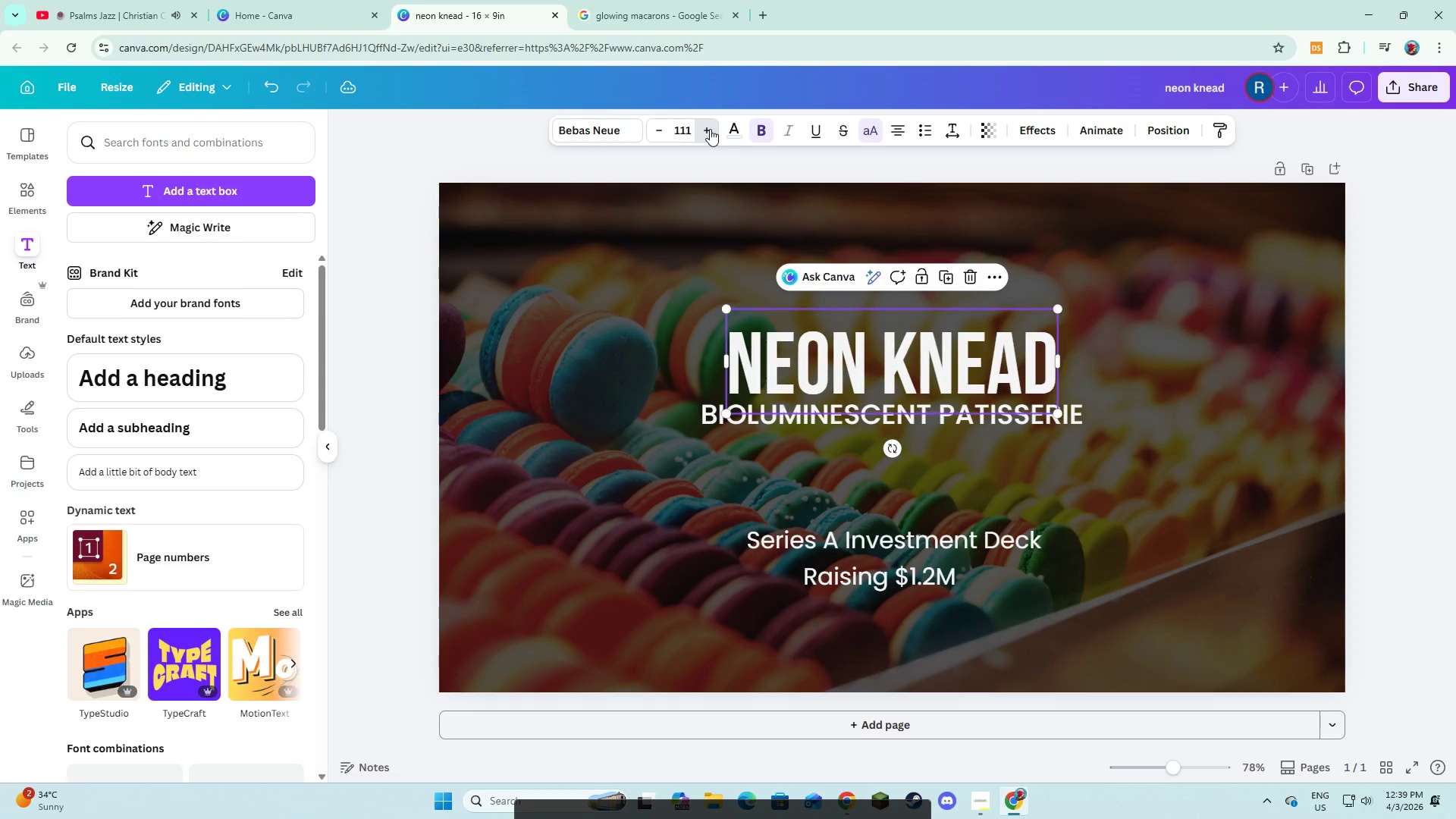 
triple_click([710, 129])
 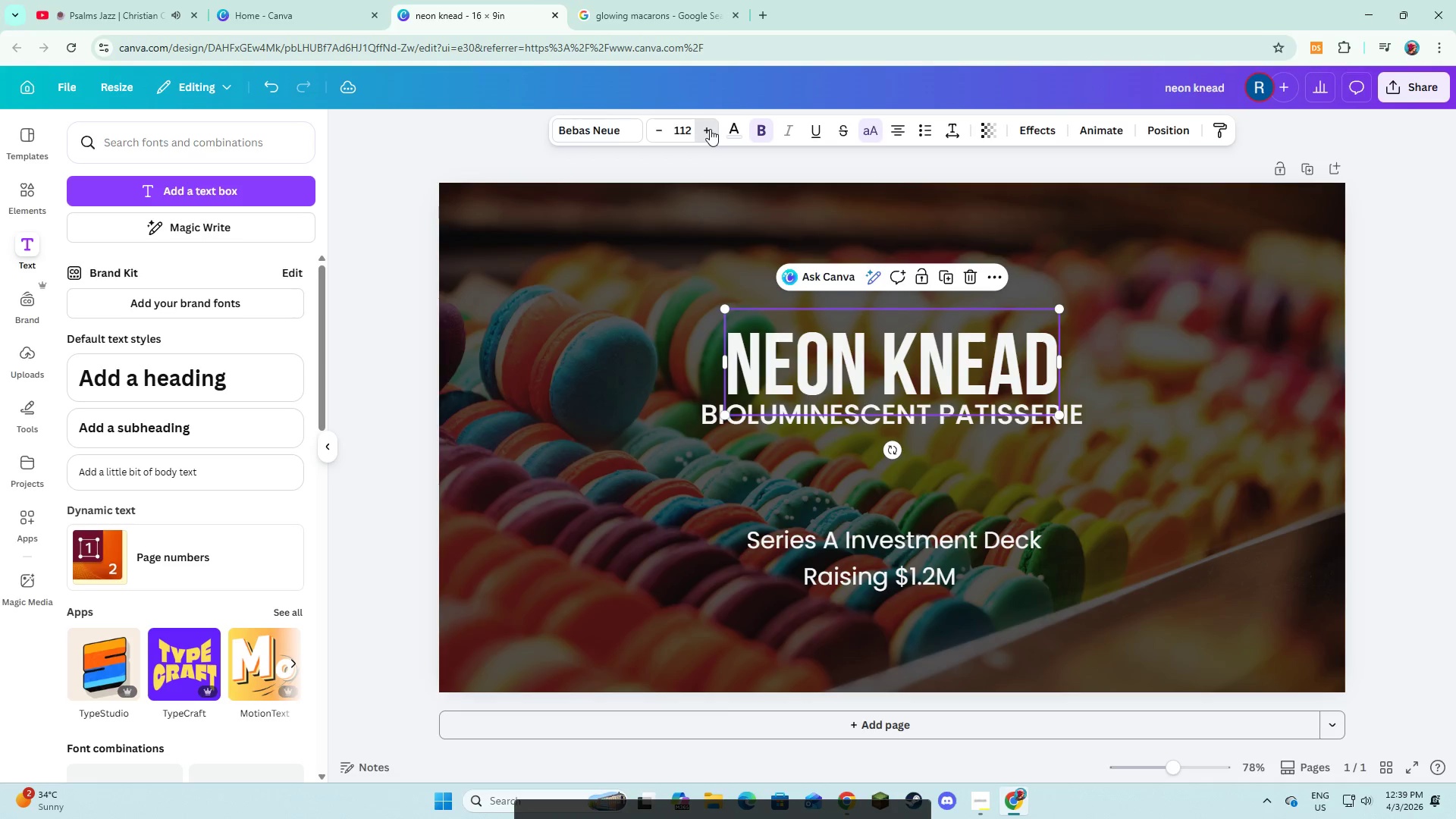 
triple_click([710, 129])
 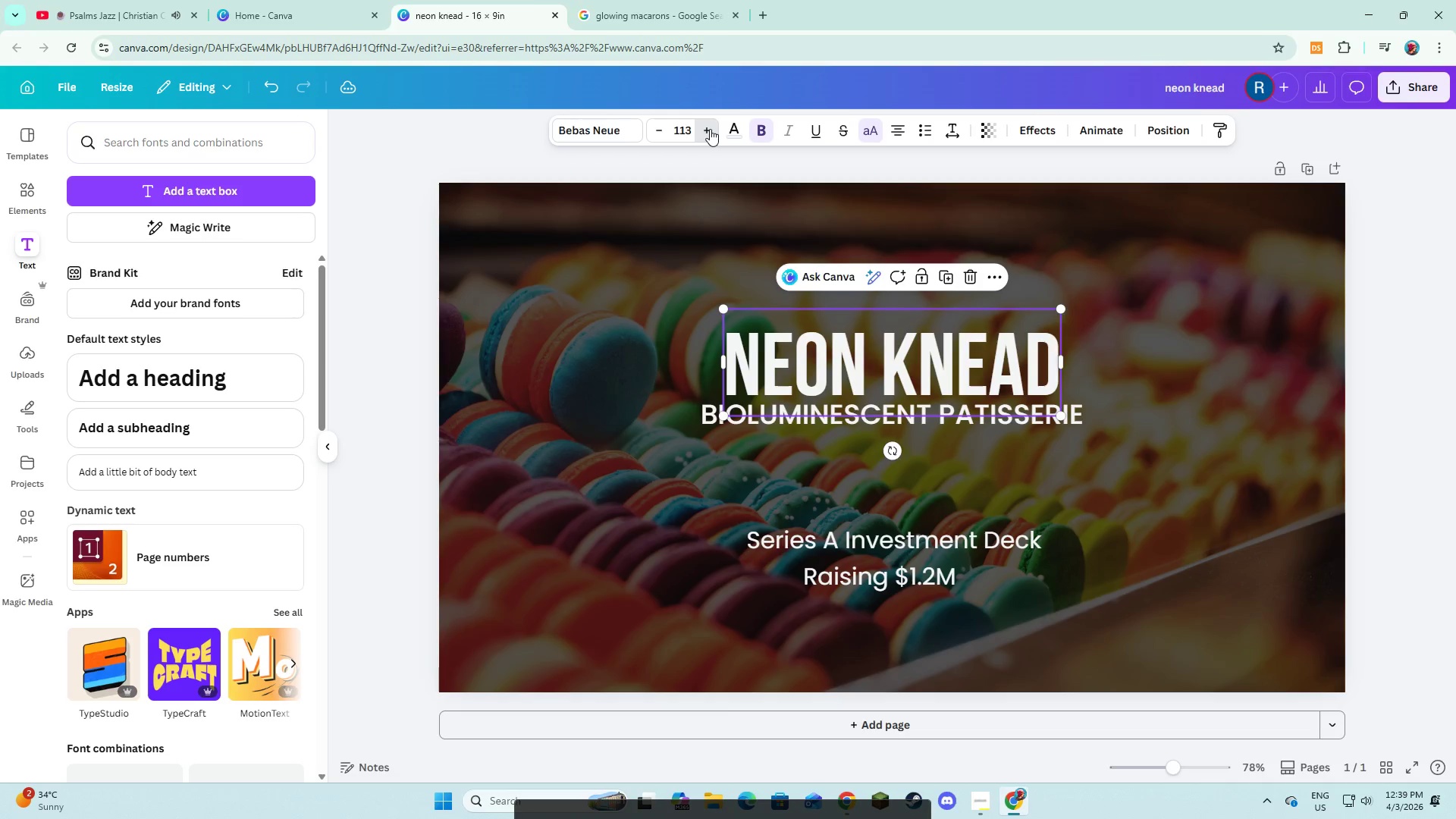 
triple_click([710, 129])
 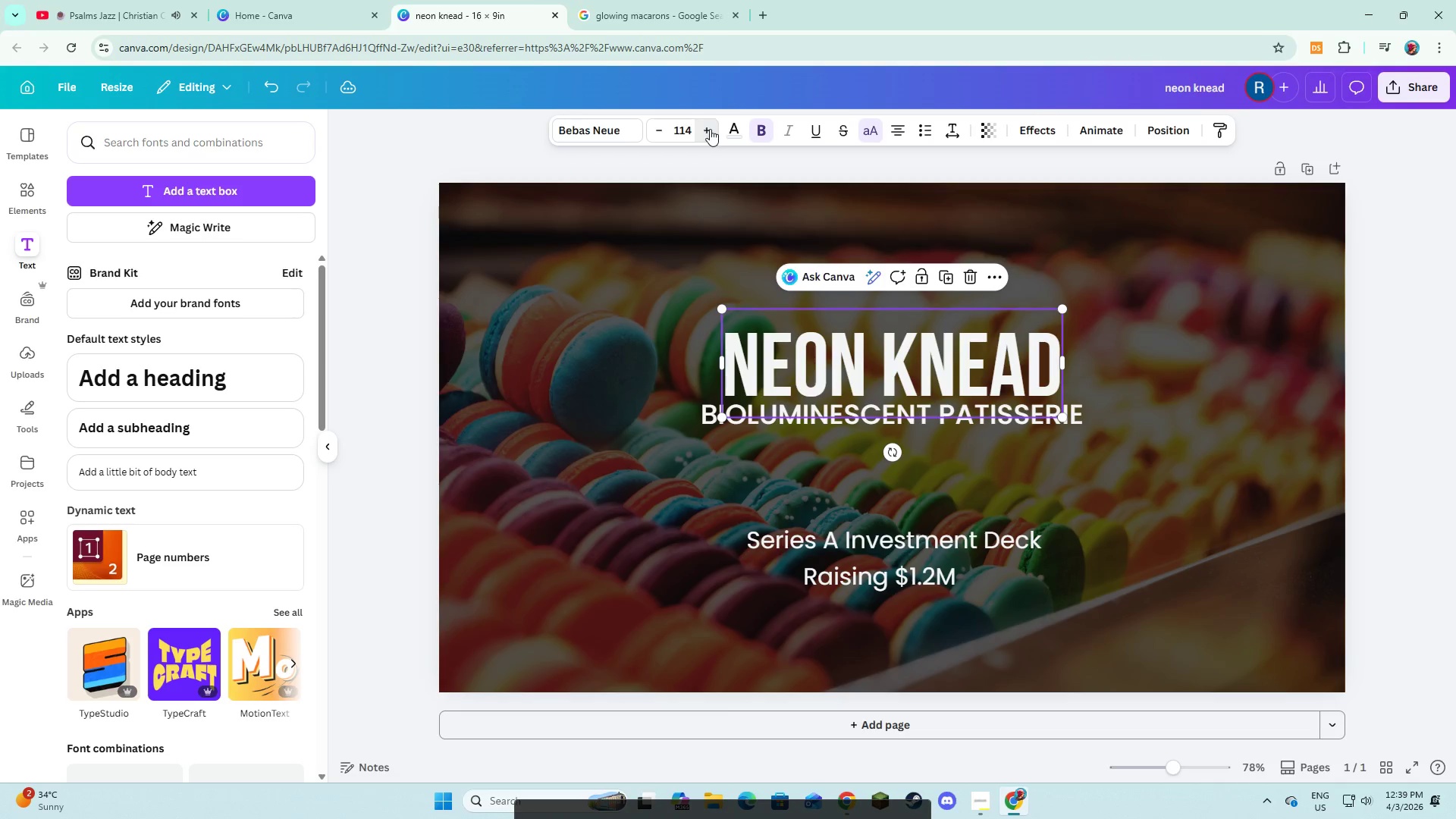 
triple_click([710, 129])
 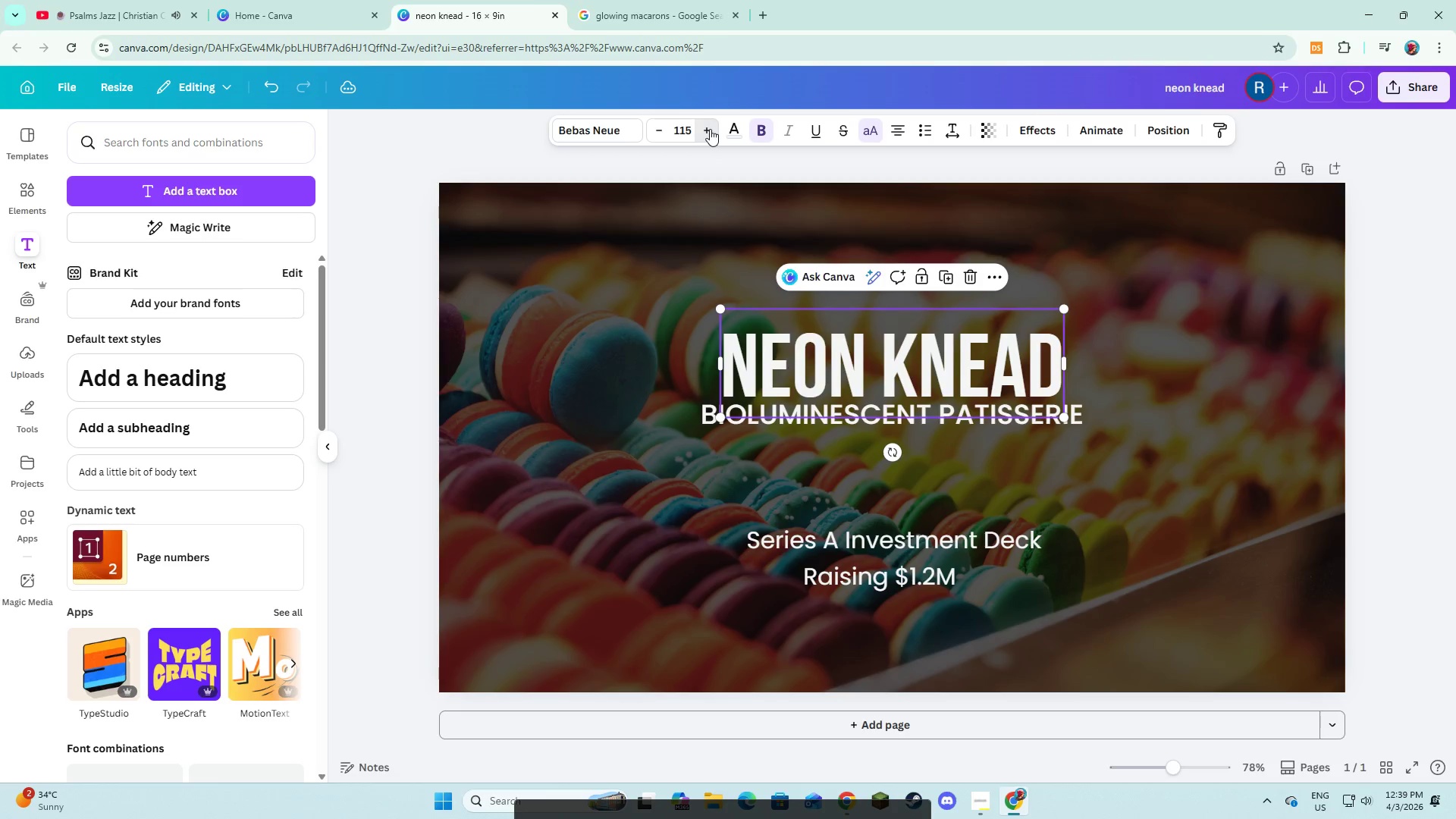 
triple_click([710, 129])
 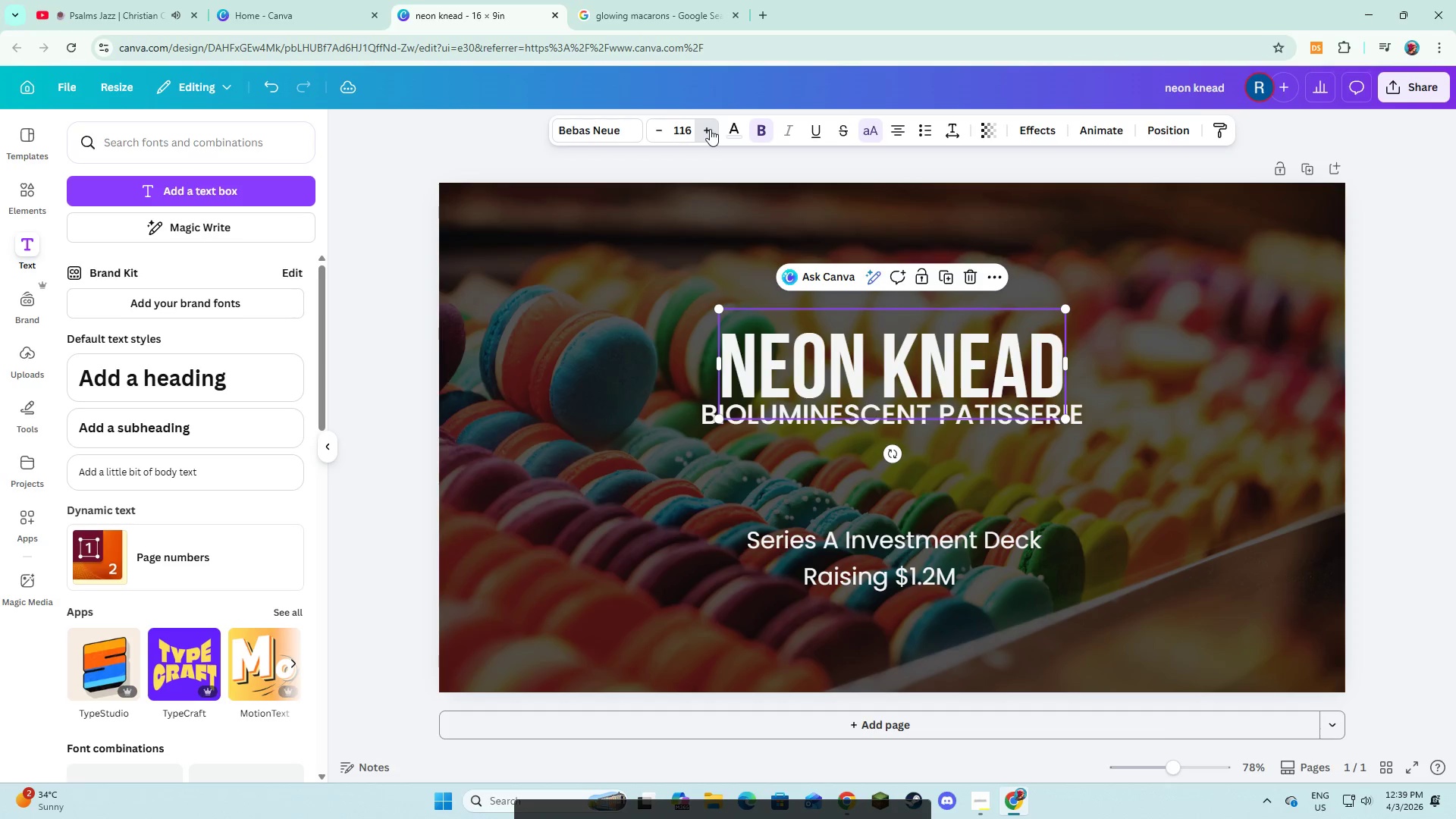 
triple_click([710, 129])
 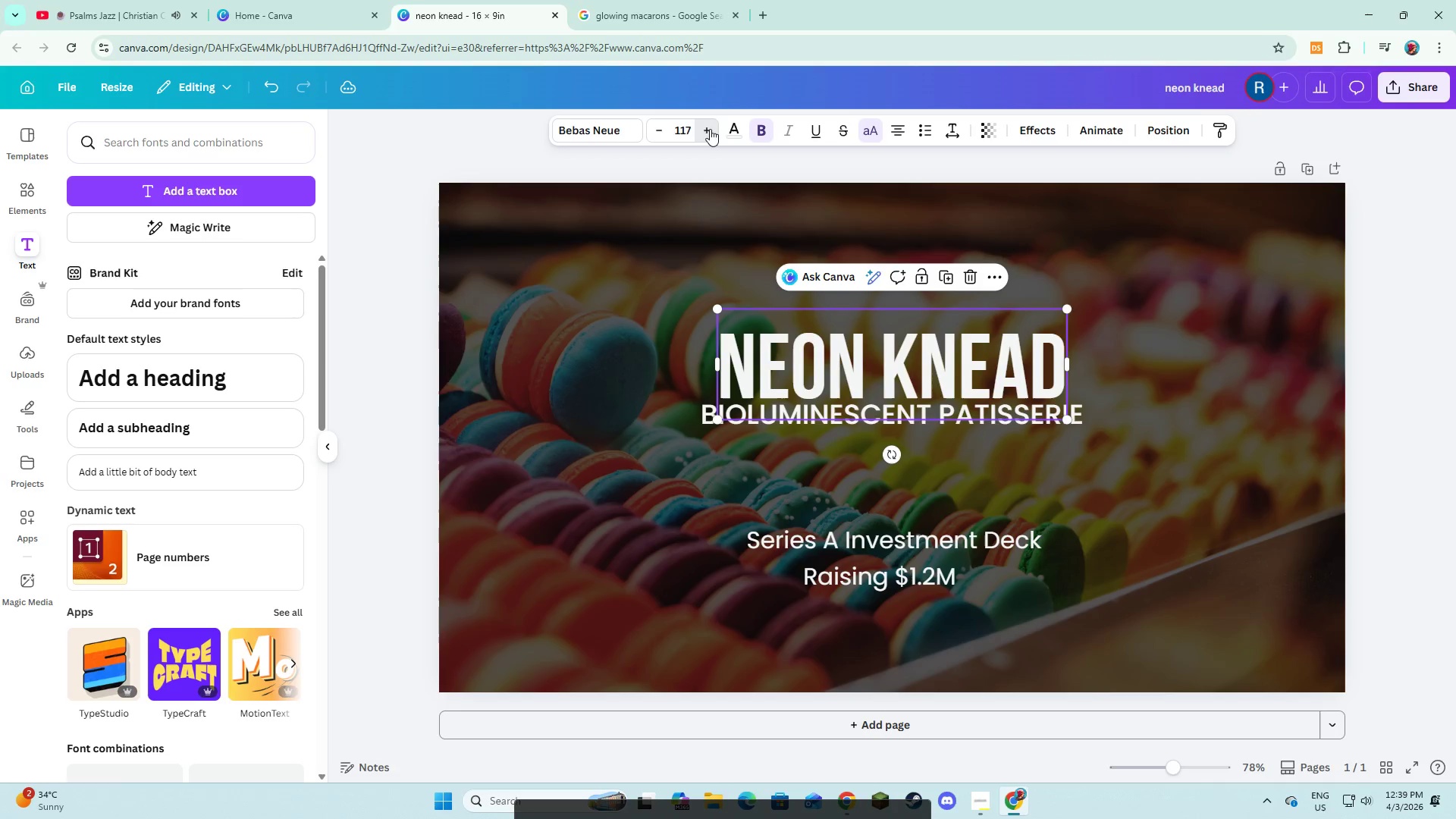 
triple_click([710, 129])
 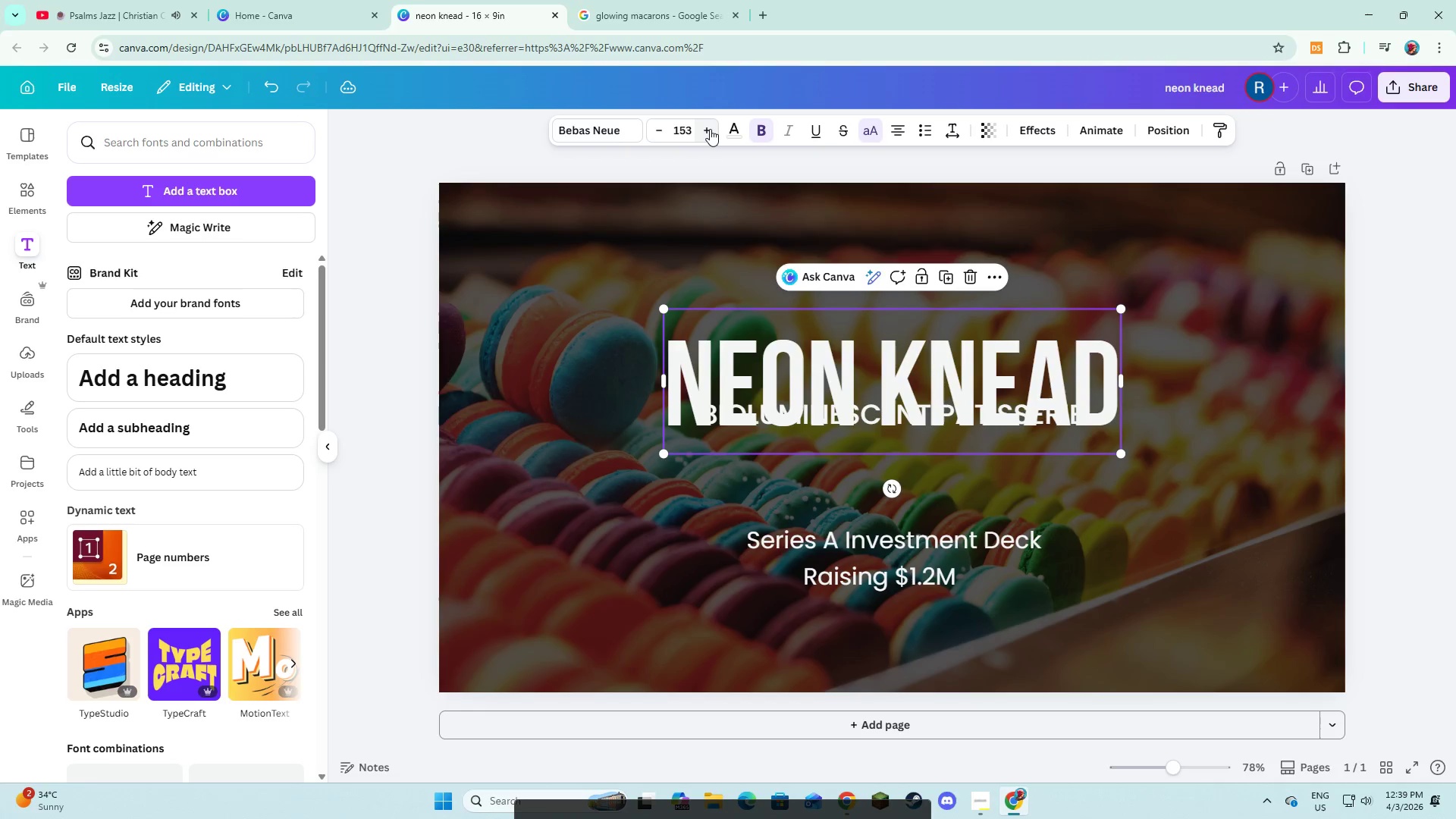 
wait(9.12)
 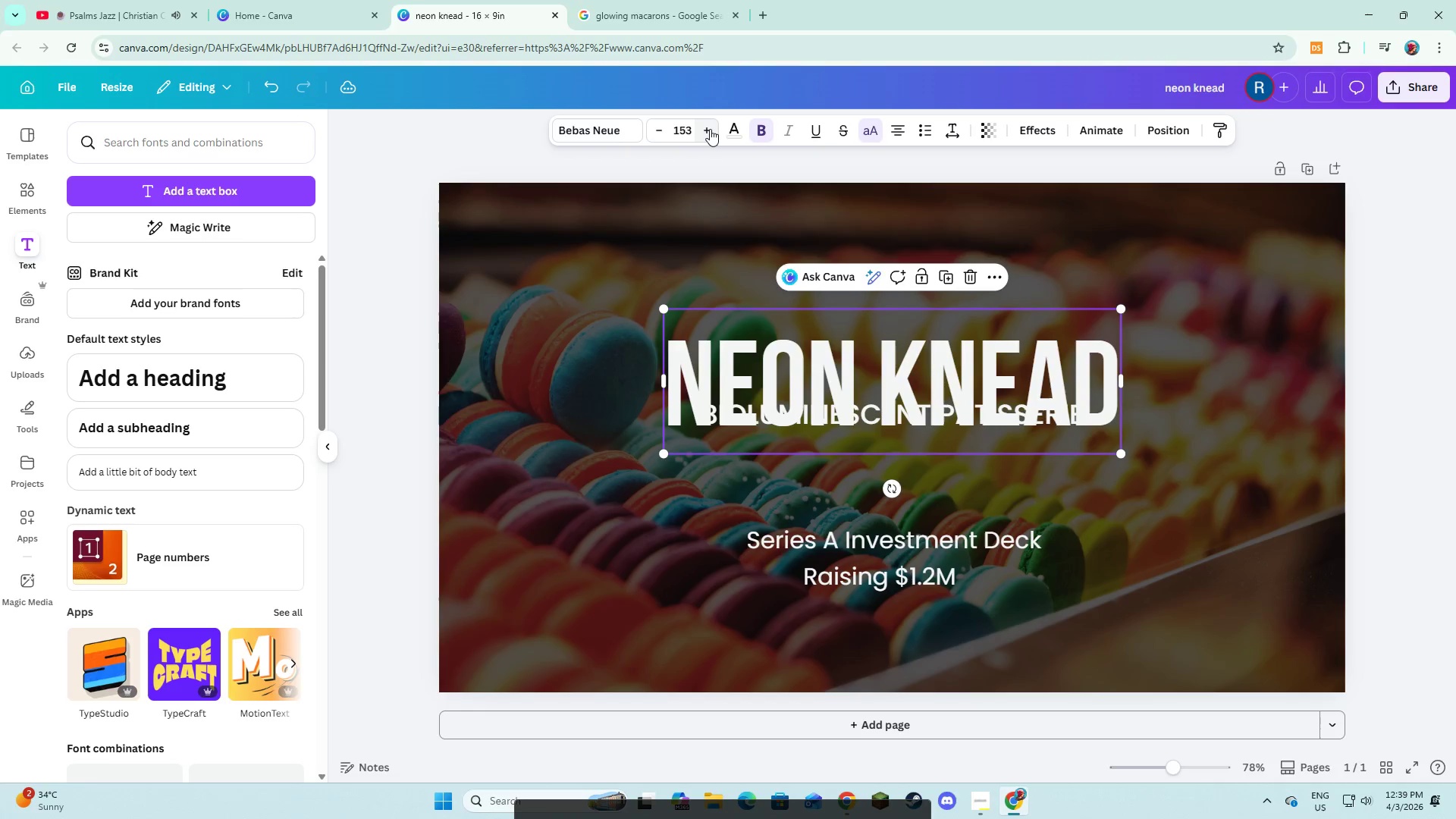 
triple_click([710, 129])
 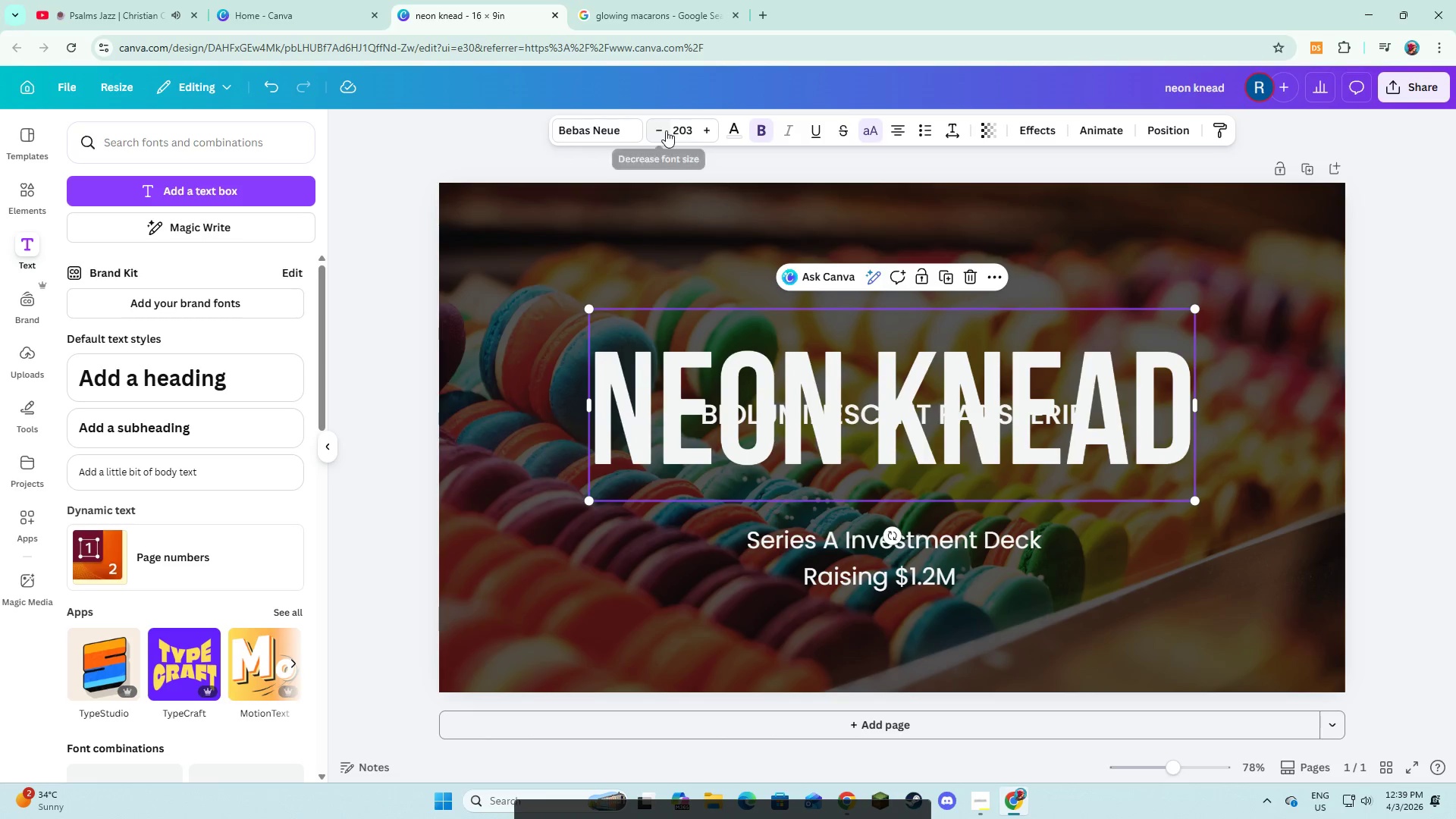 
double_click([666, 130])
 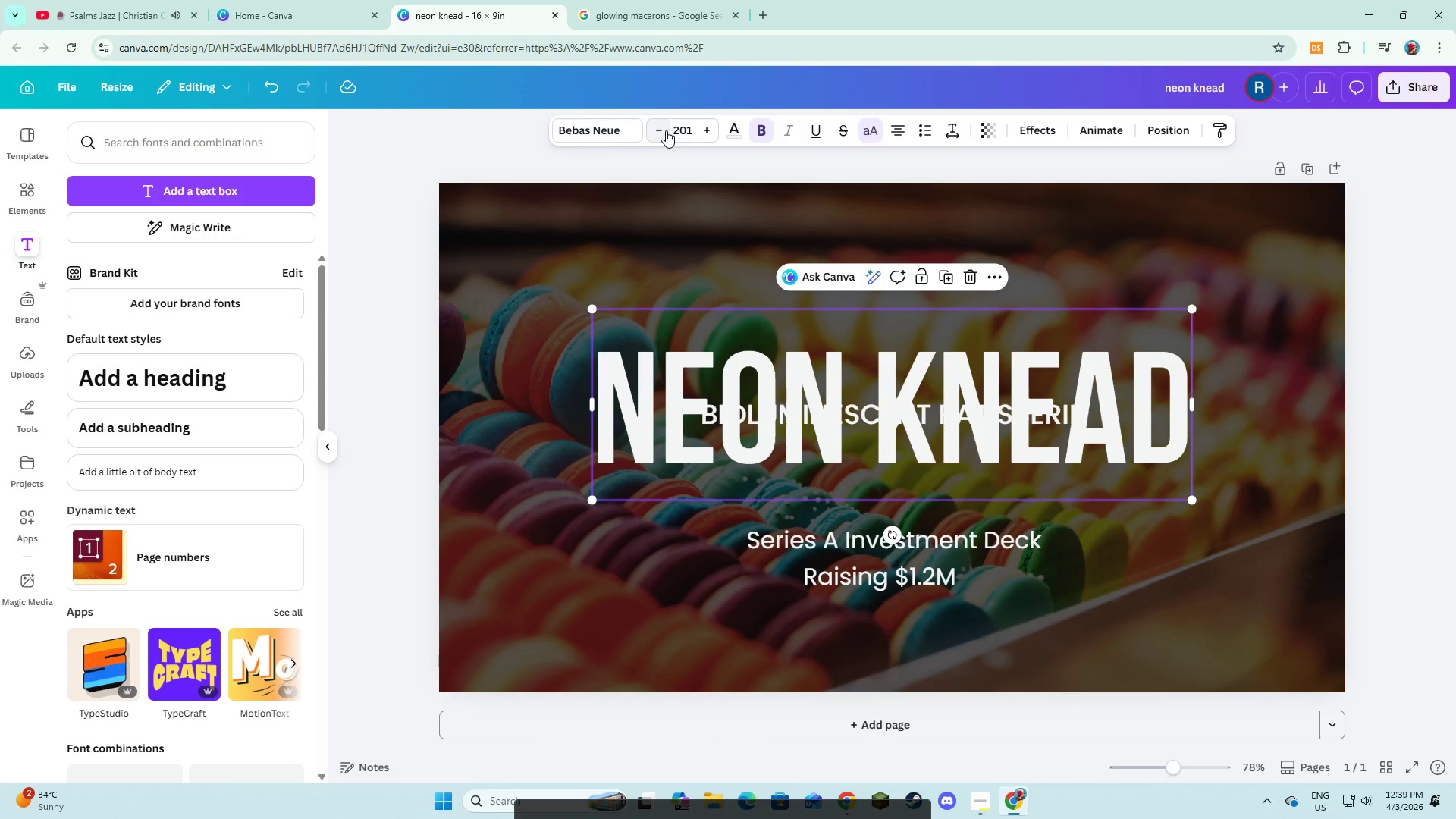 
triple_click([666, 130])
 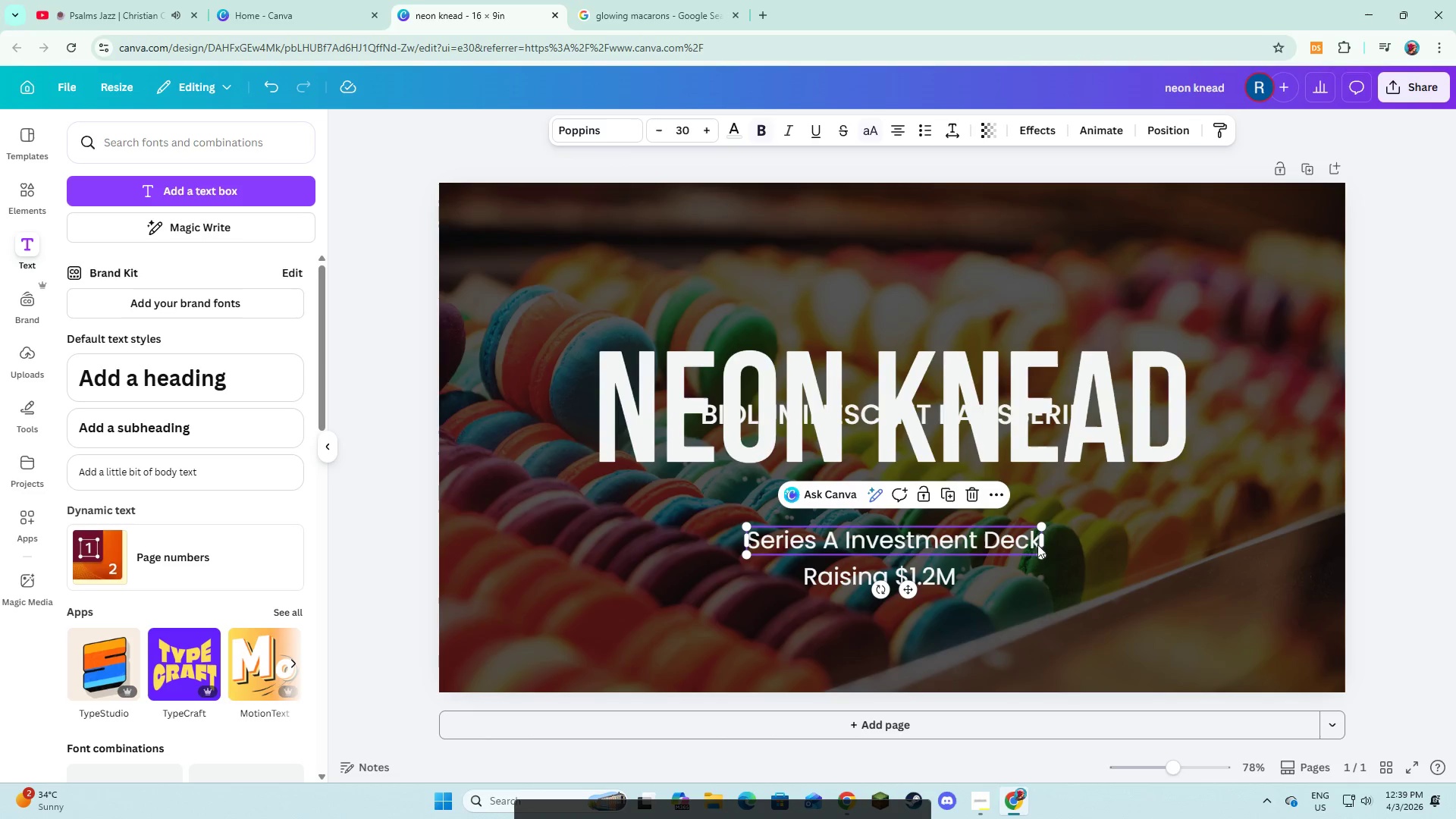 
double_click([947, 440])
 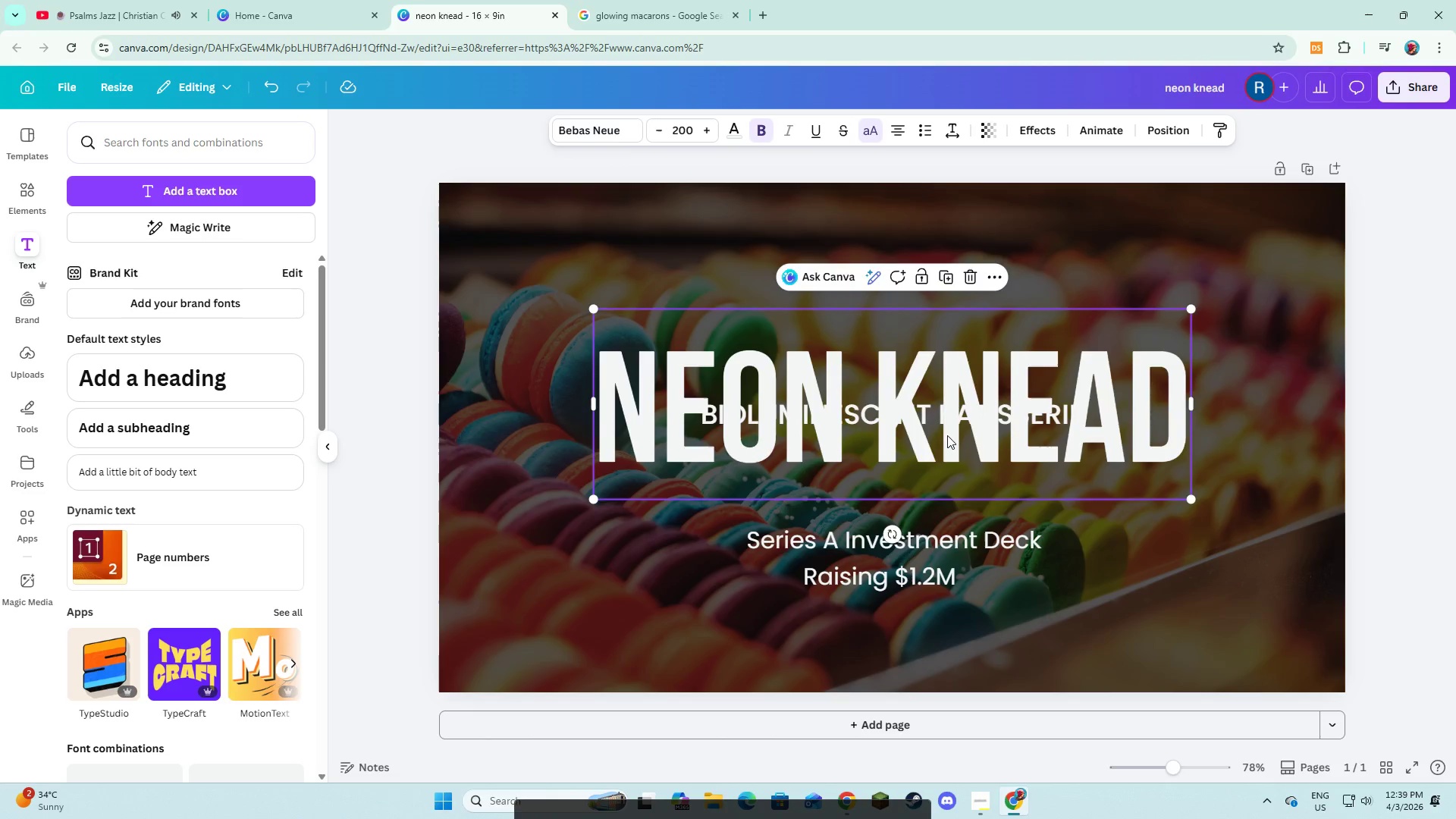 
left_click_drag(start_coordinate=[947, 435], to_coordinate=[947, 362])
 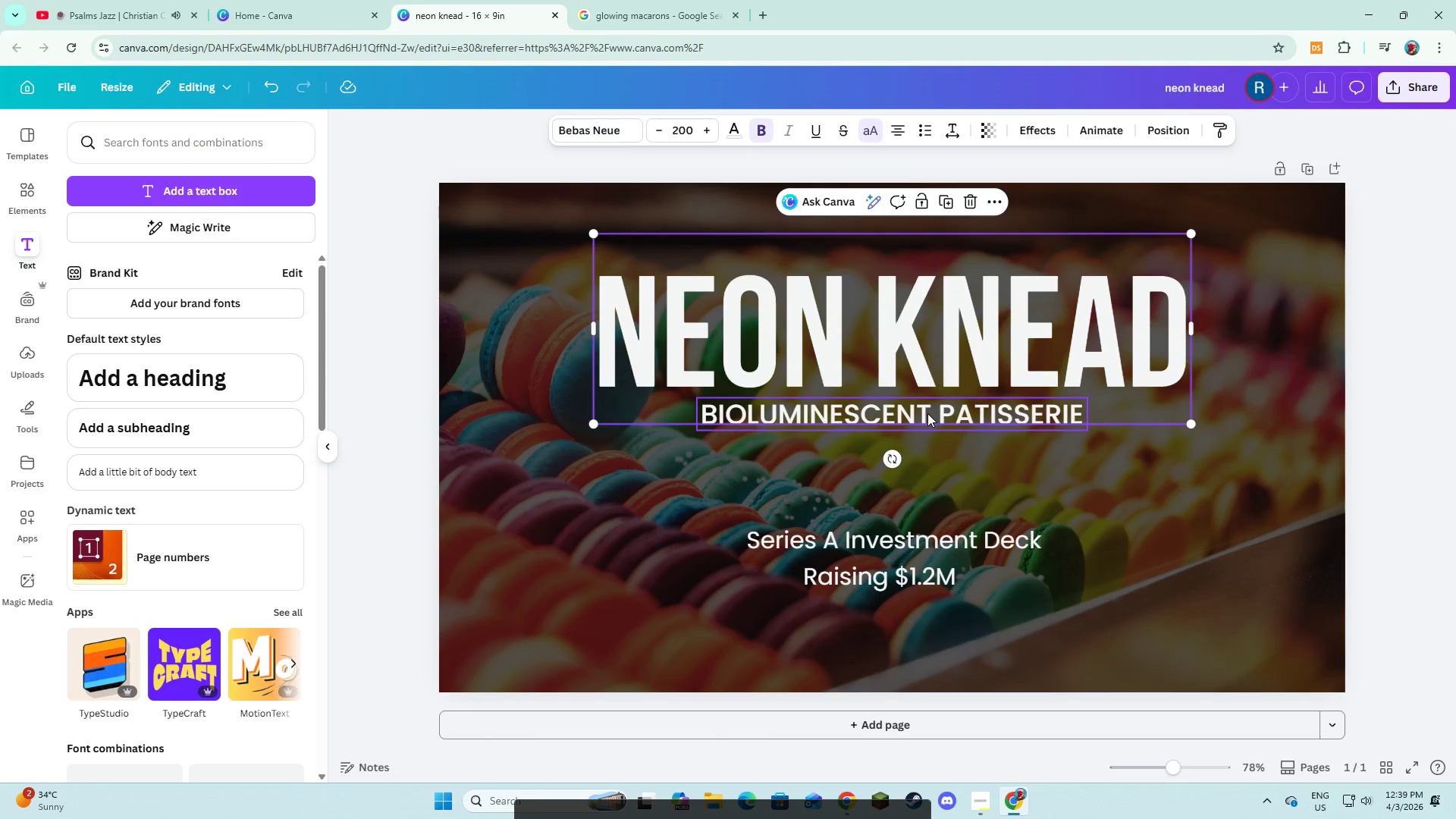 
left_click([961, 463])
 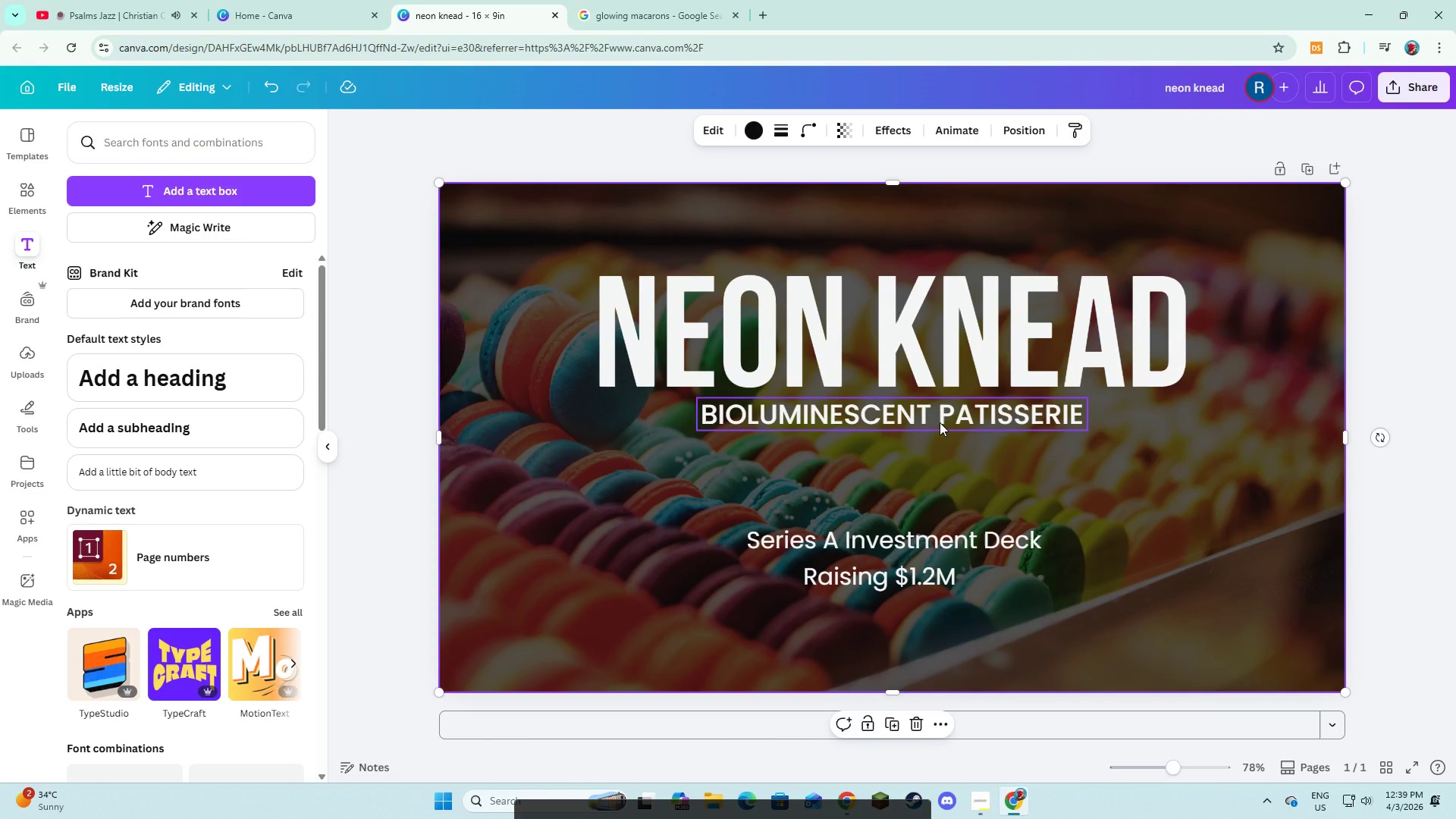 
left_click([940, 422])
 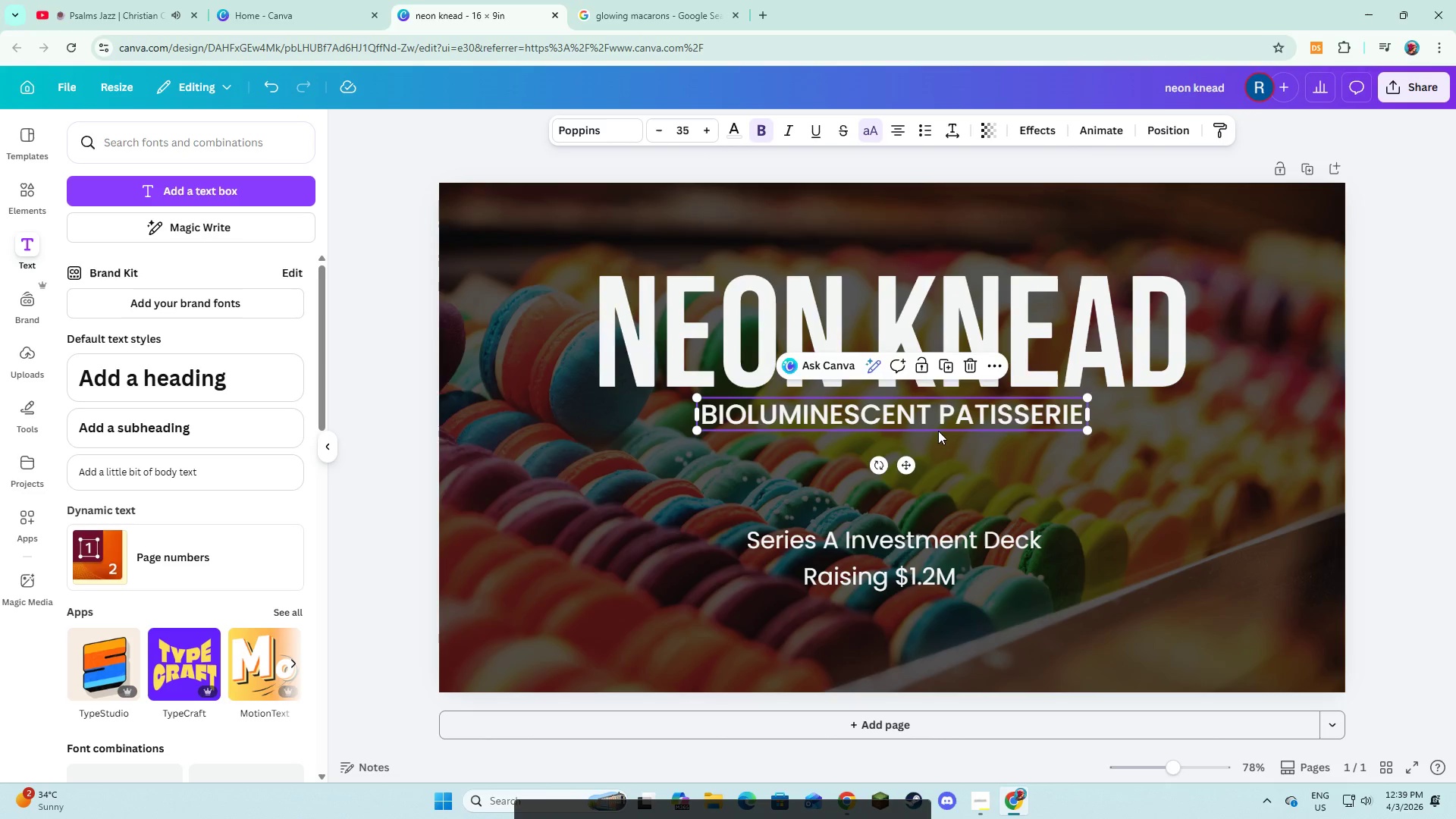 
left_click_drag(start_coordinate=[940, 422], to_coordinate=[934, 469])
 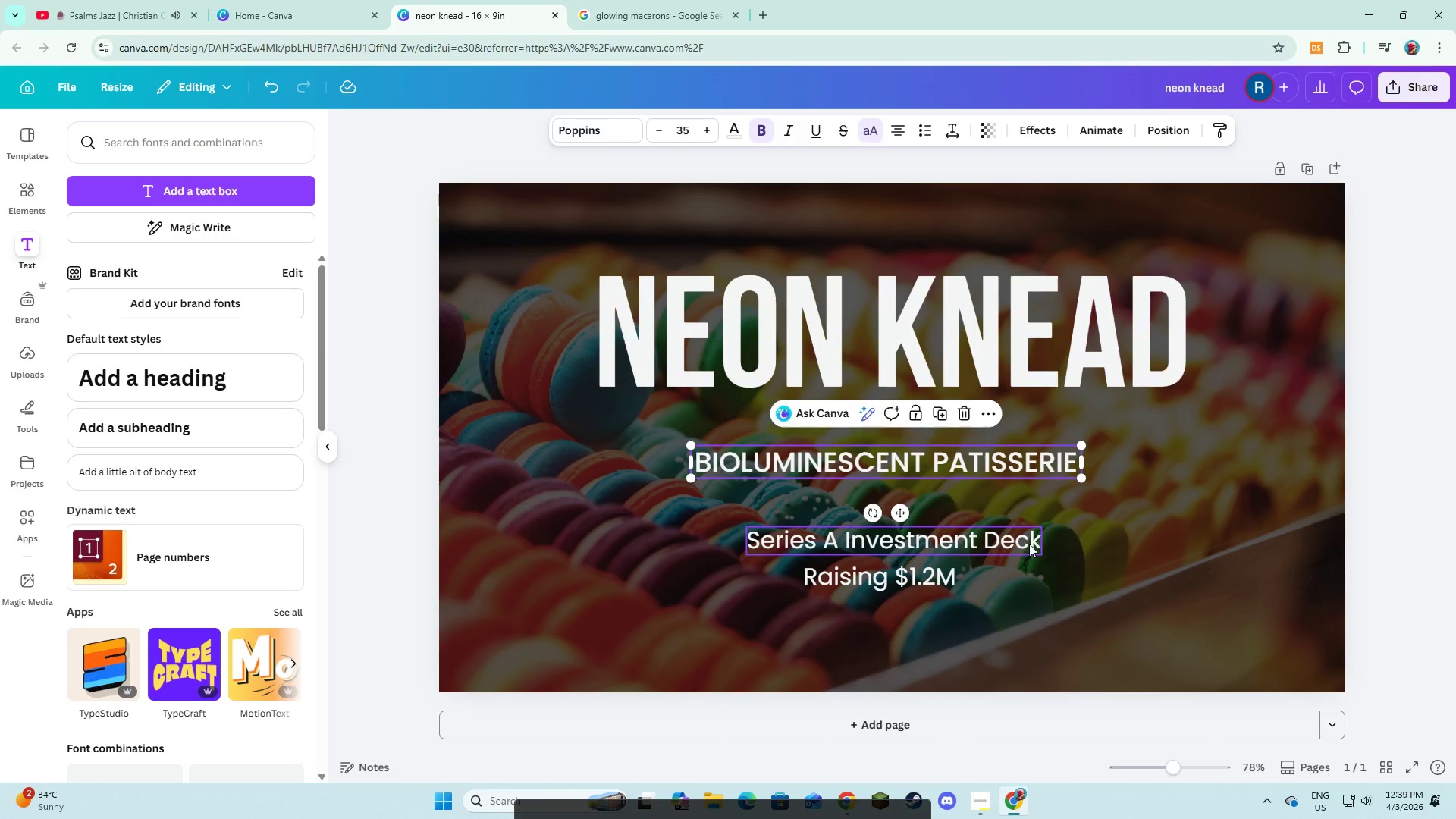 
left_click([1029, 544])
 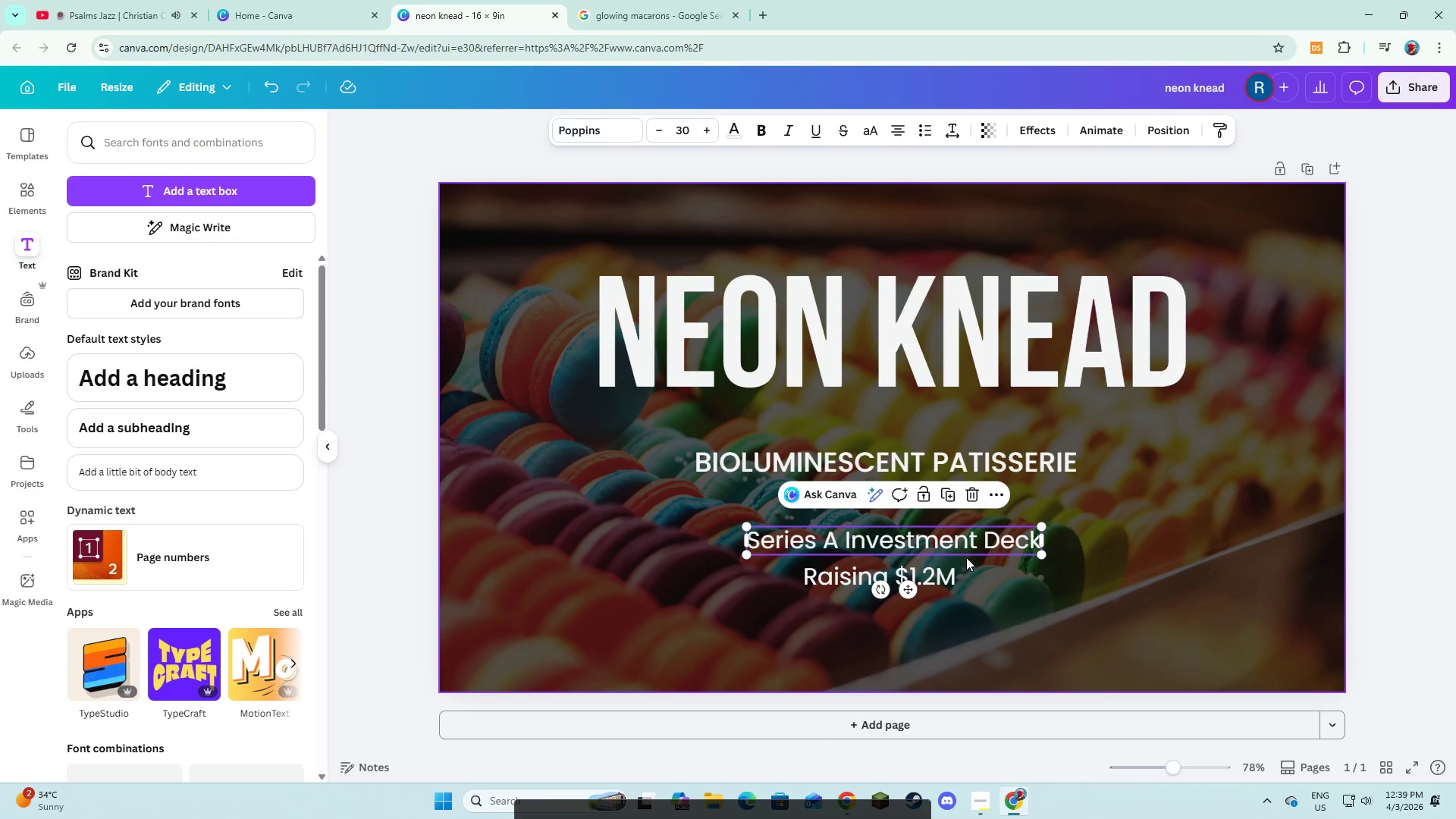 
hold_key(key=ShiftLeft, duration=0.7)
left_click([937, 582])
 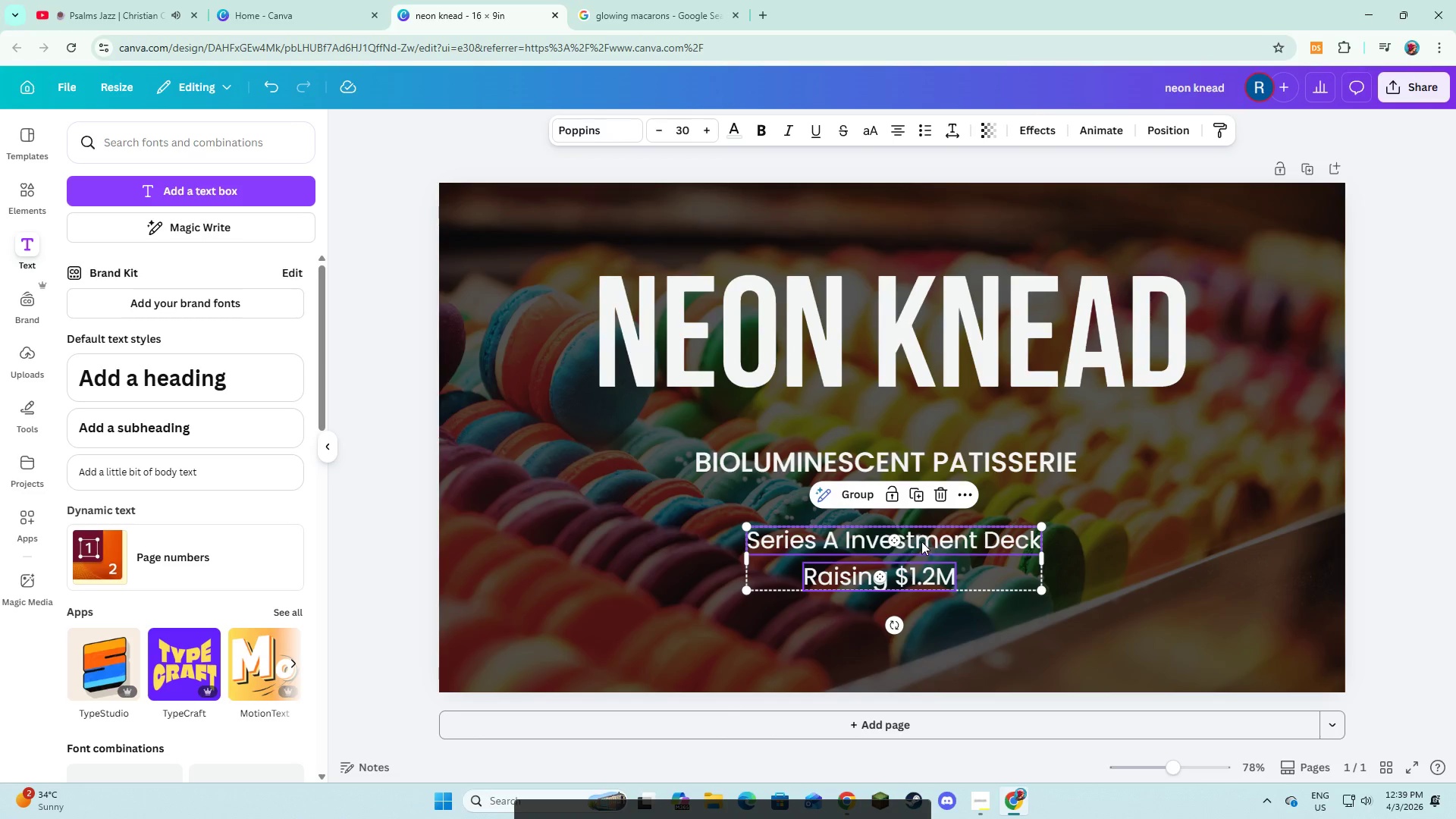 
left_click_drag(start_coordinate=[921, 541], to_coordinate=[921, 598])
 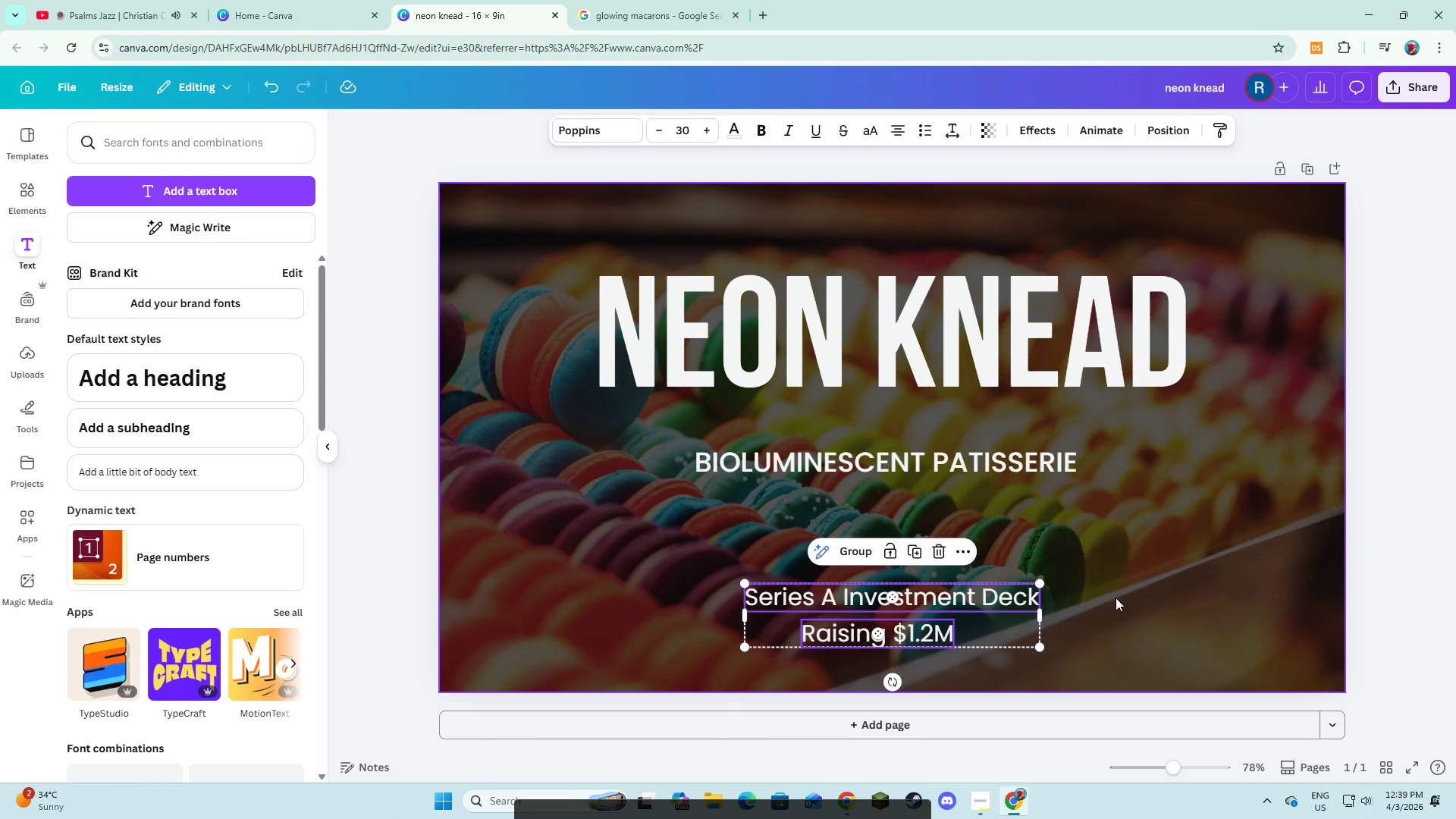 
left_click([1116, 598])
 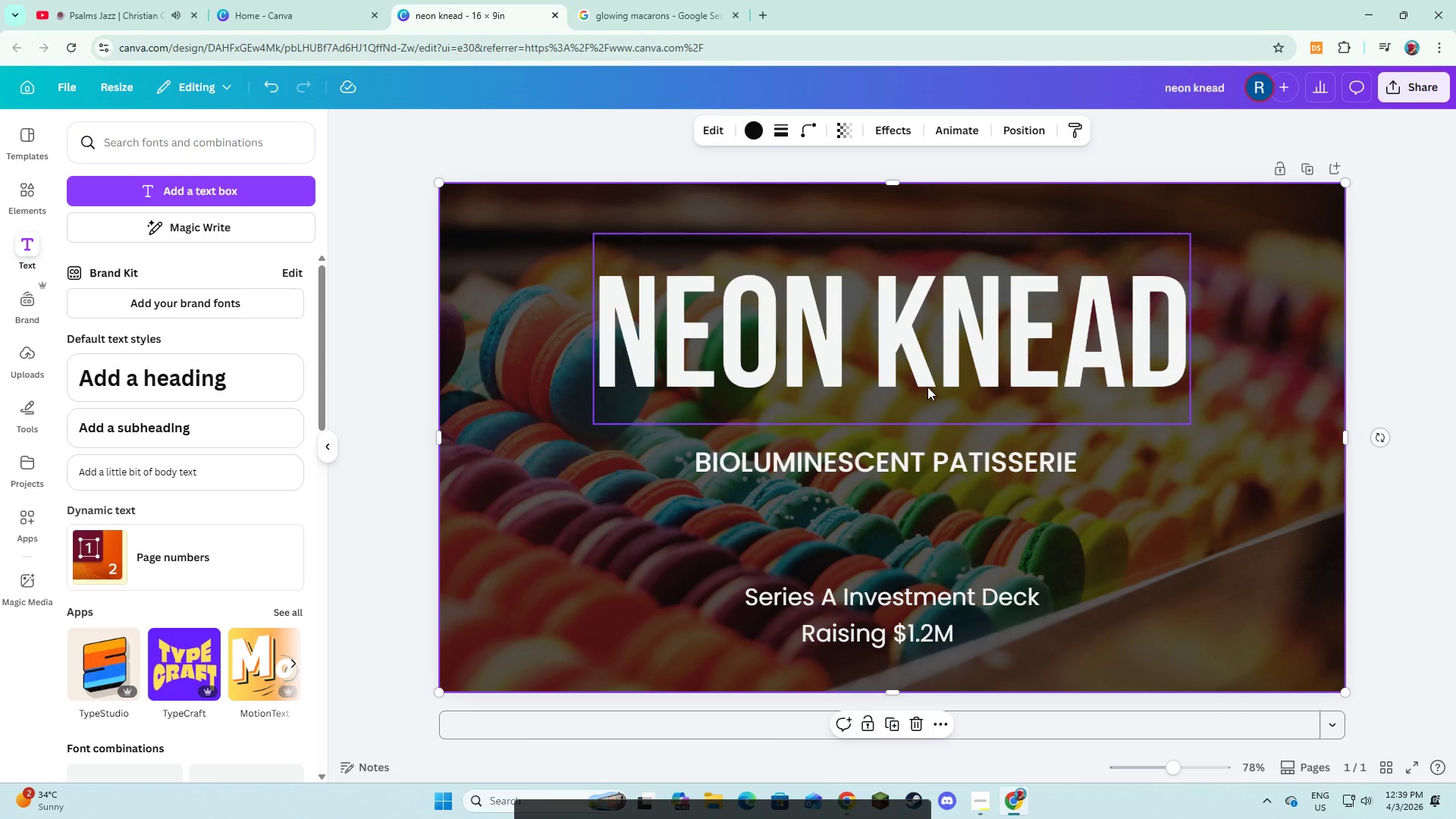 
left_click([933, 362])
 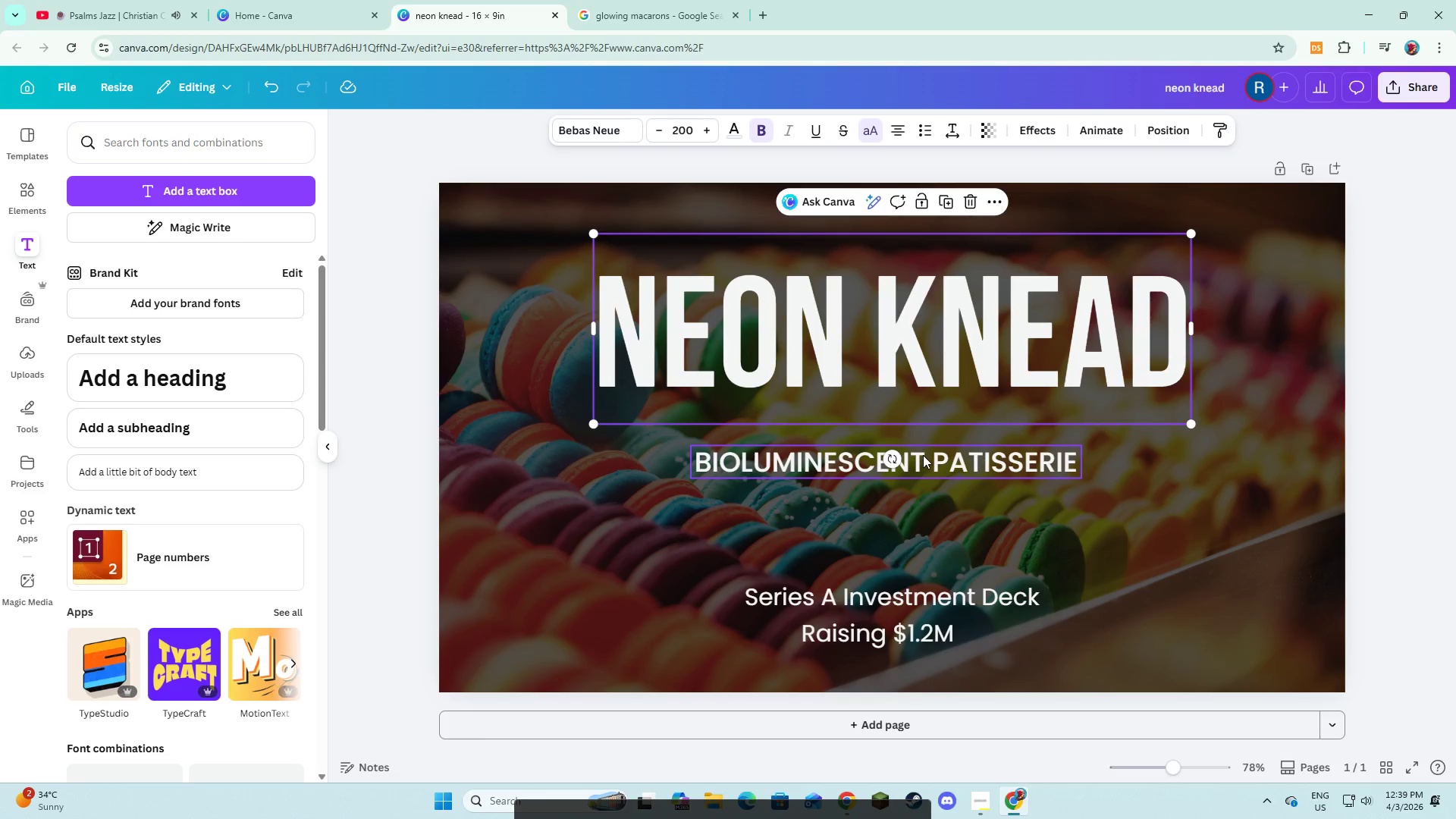 
left_click([923, 455])
 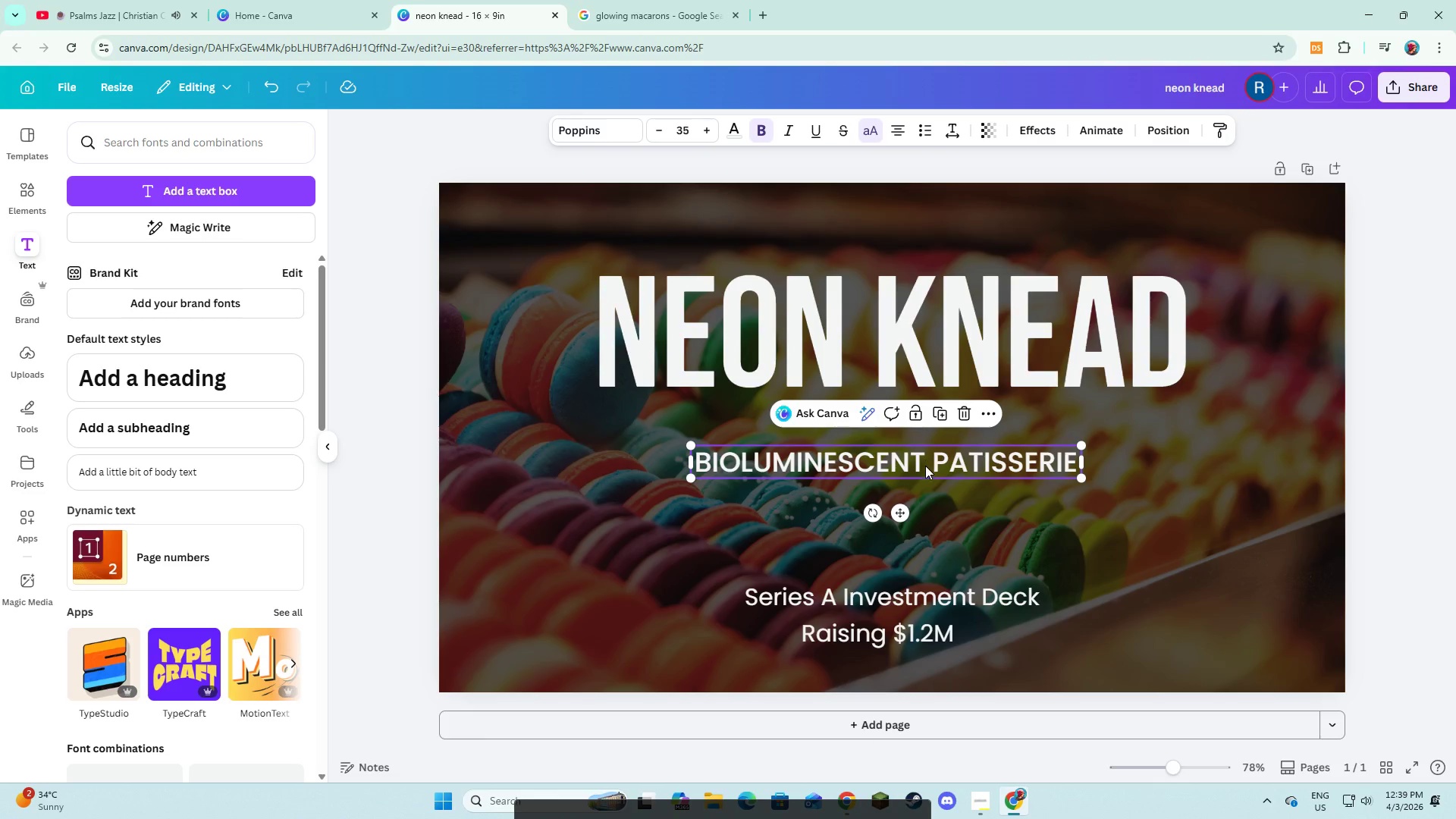 
left_click_drag(start_coordinate=[925, 460], to_coordinate=[926, 539])
 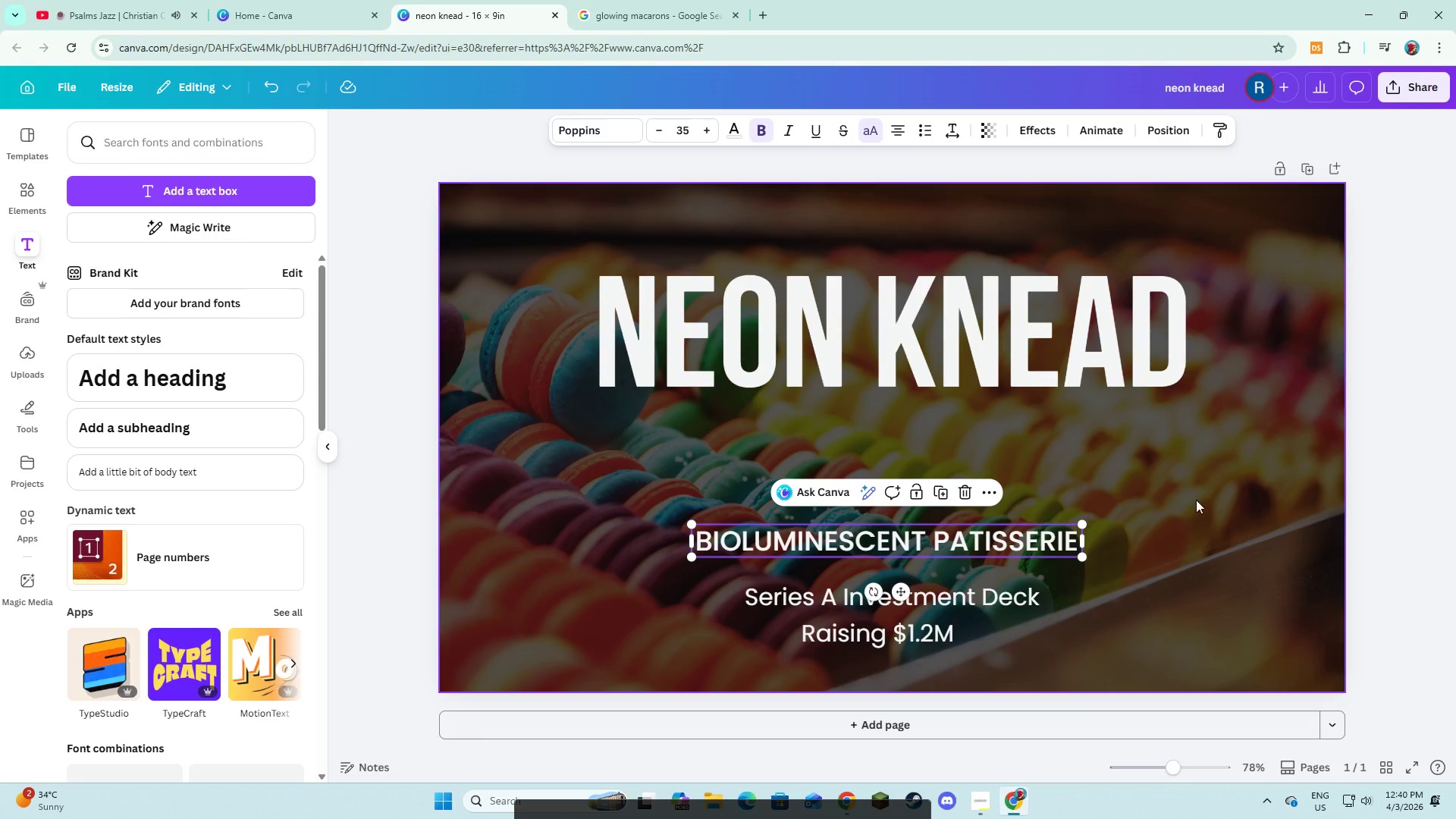 
left_click([1198, 500])
 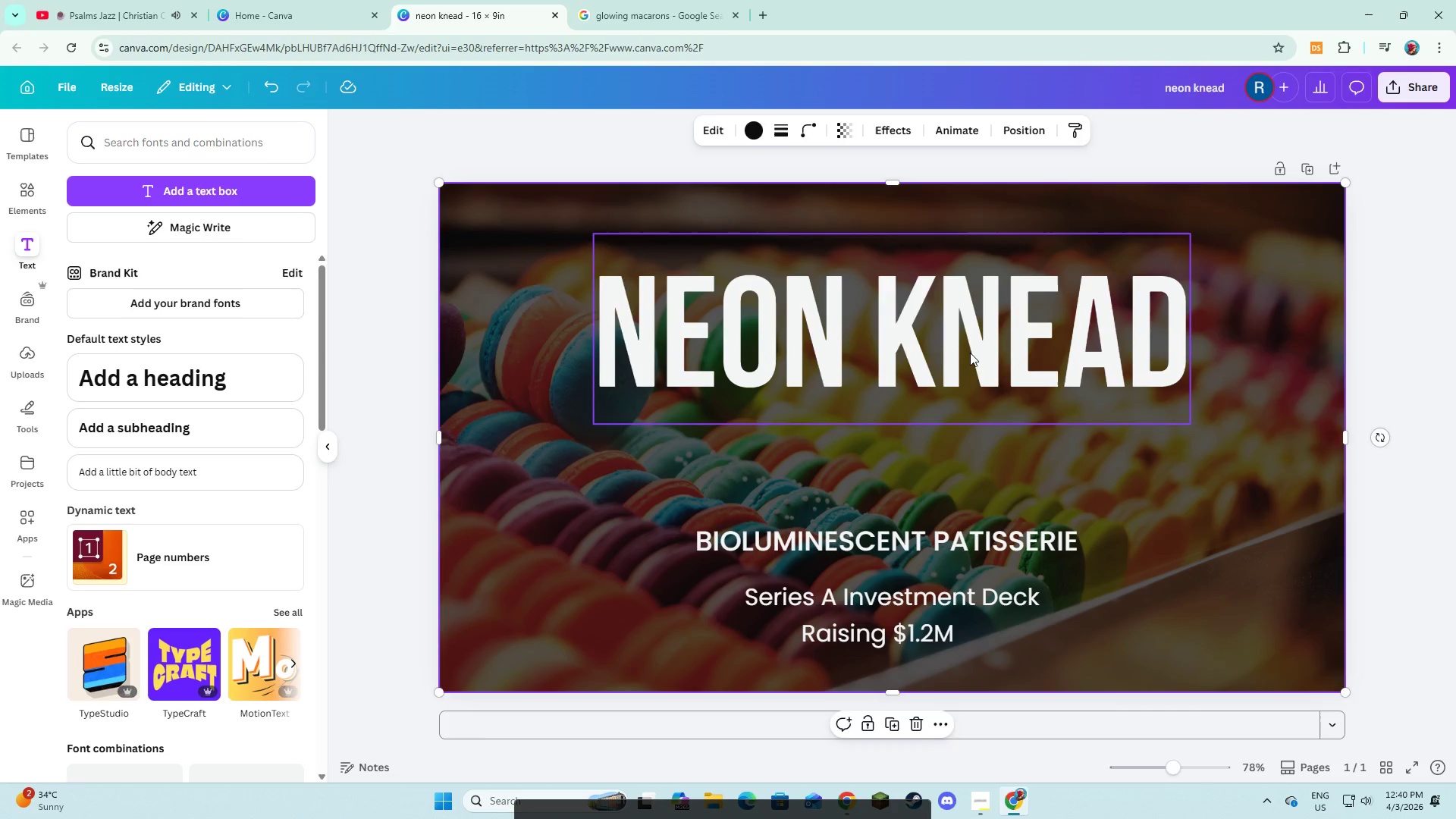 
left_click_drag(start_coordinate=[970, 346], to_coordinate=[970, 458])
 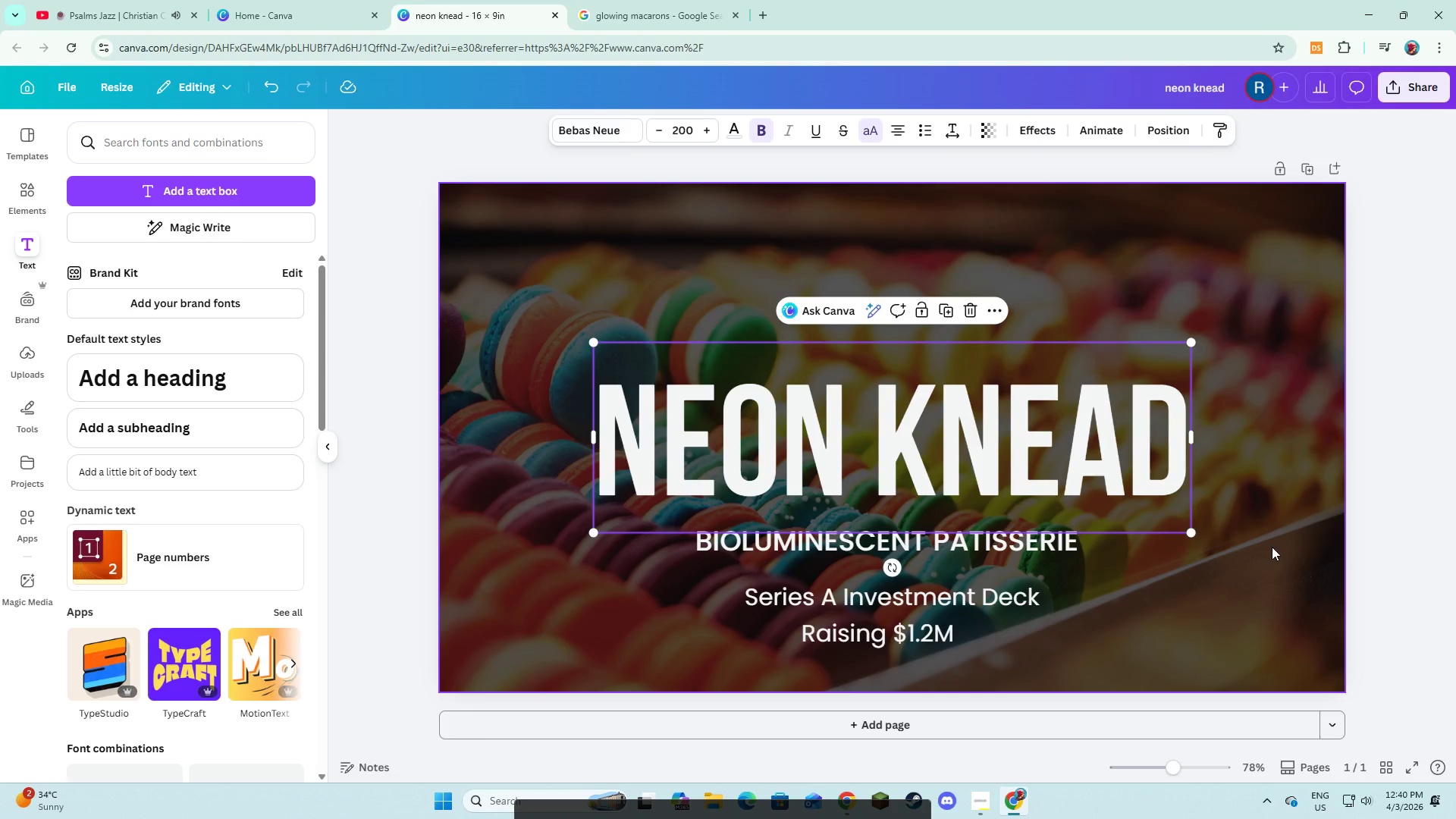 
left_click([1272, 547])
 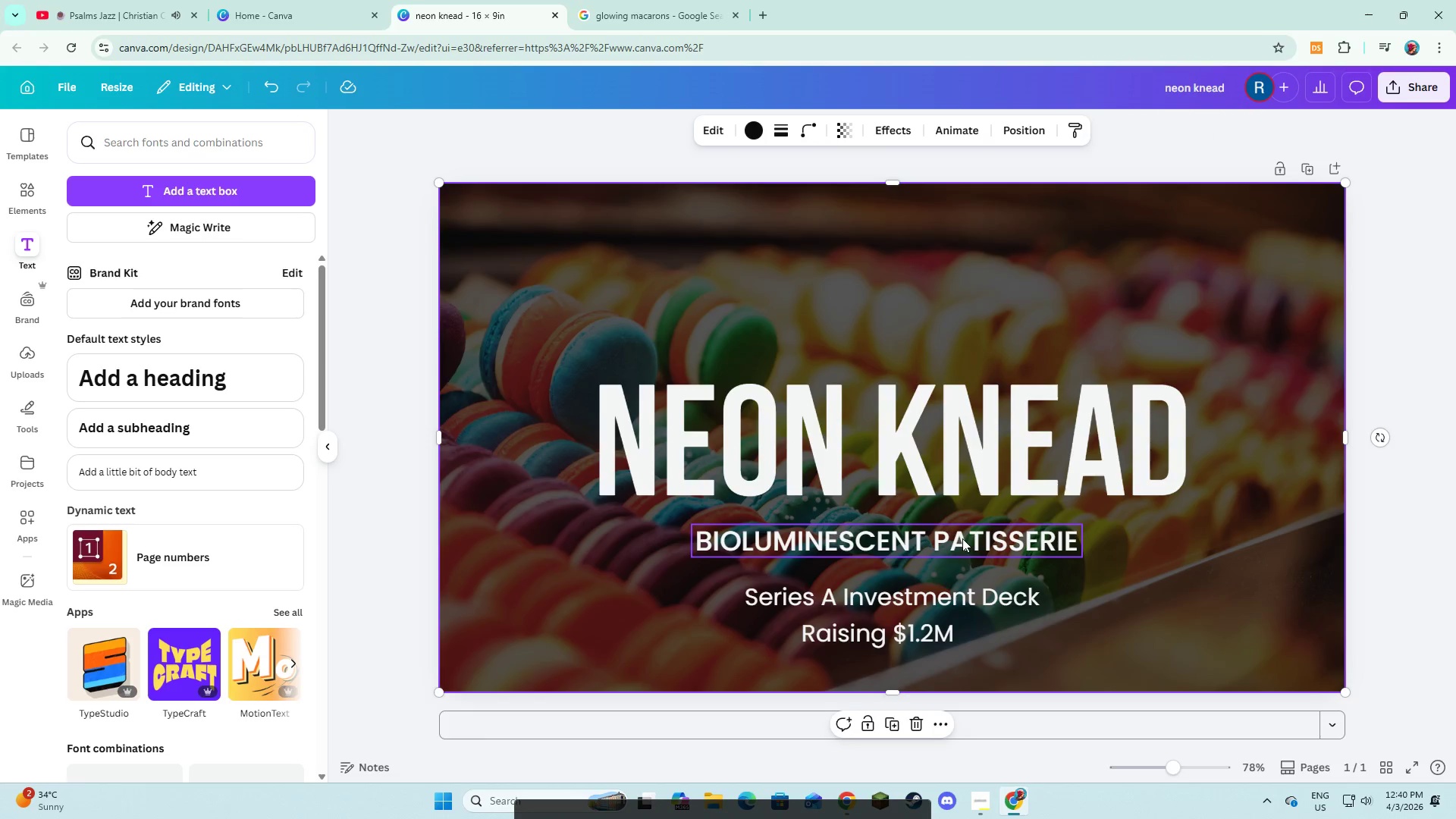 
left_click([1015, 423])
 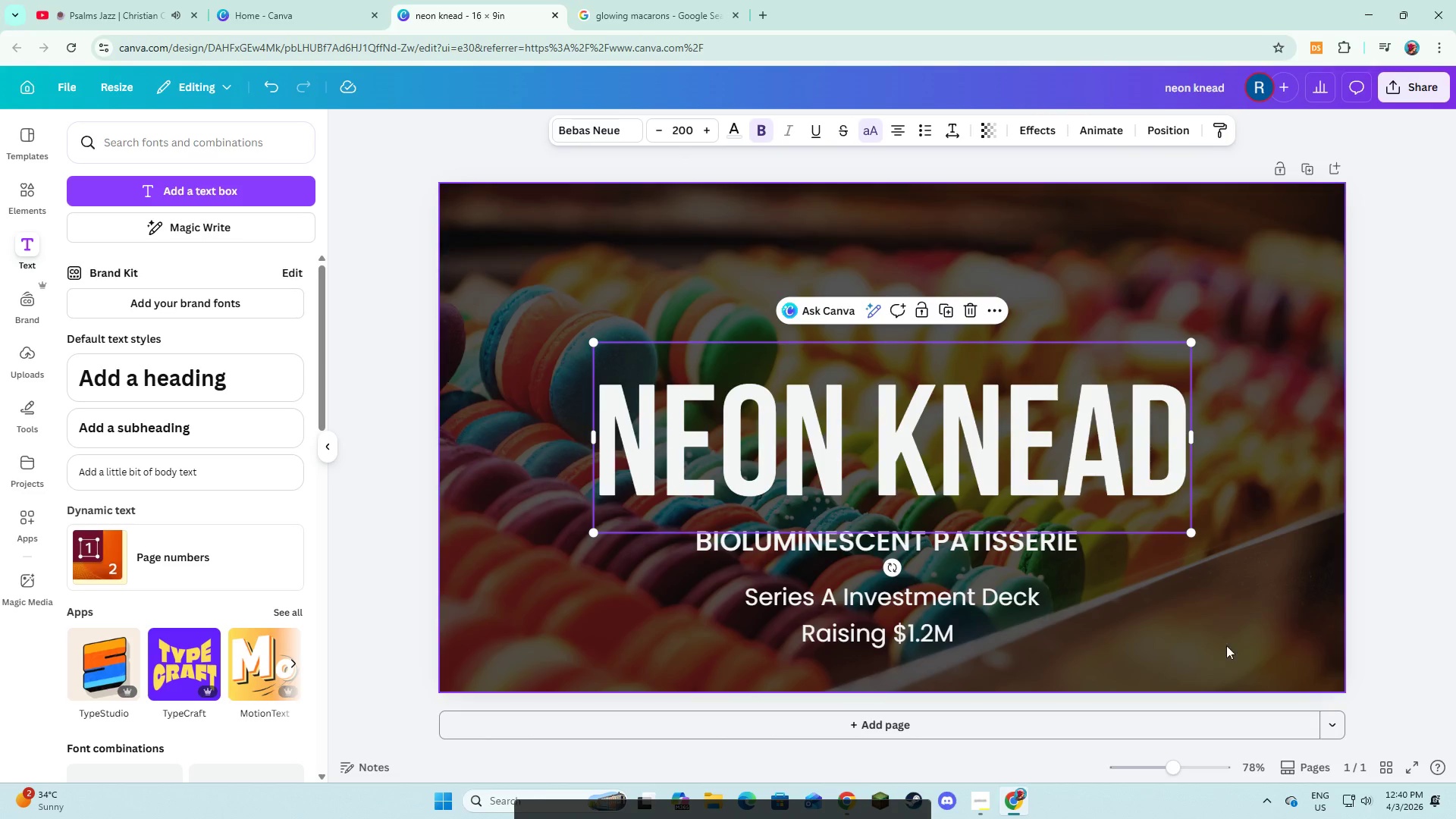 
left_click([1231, 652])
 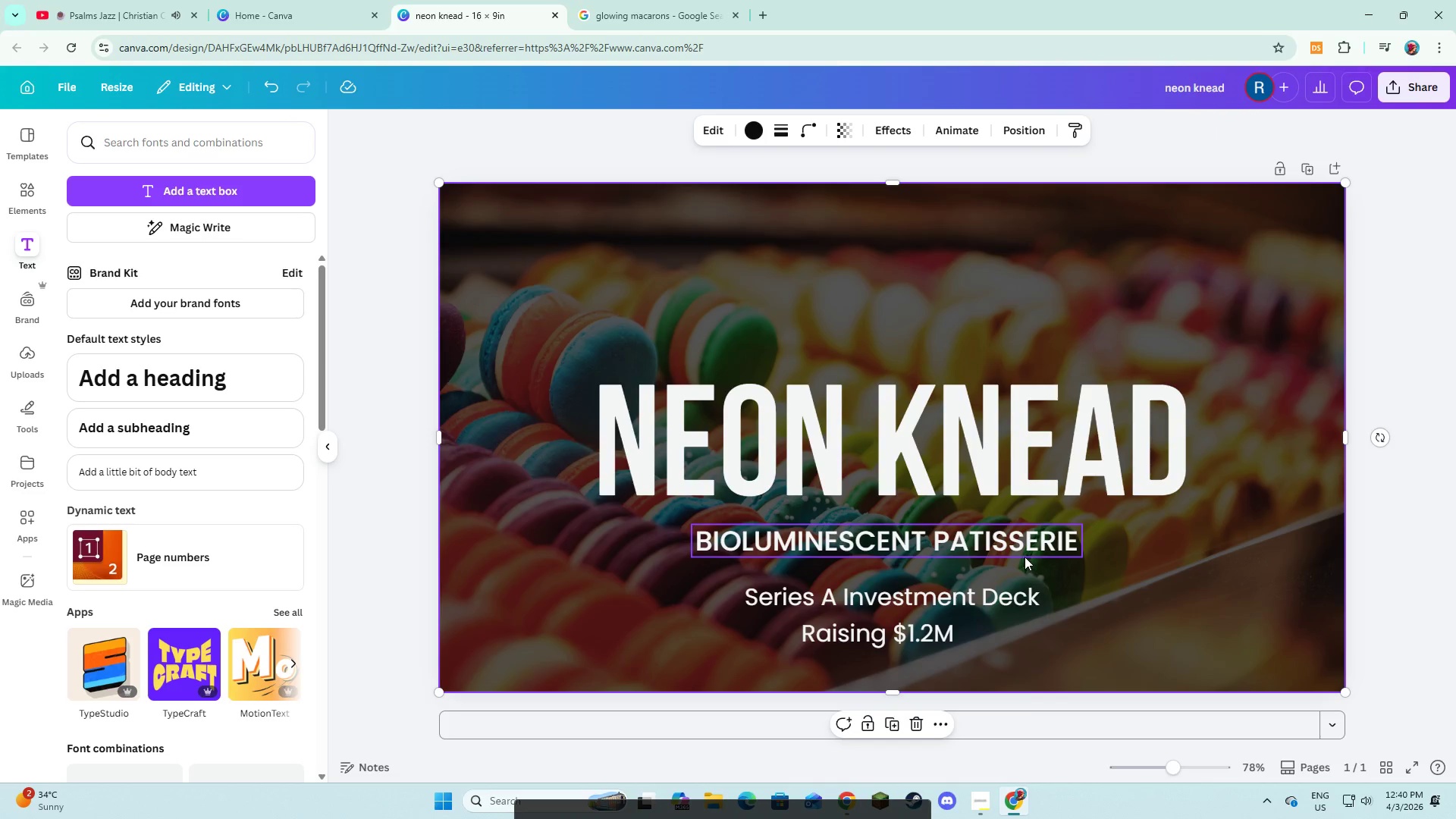 
left_click([1020, 546])
 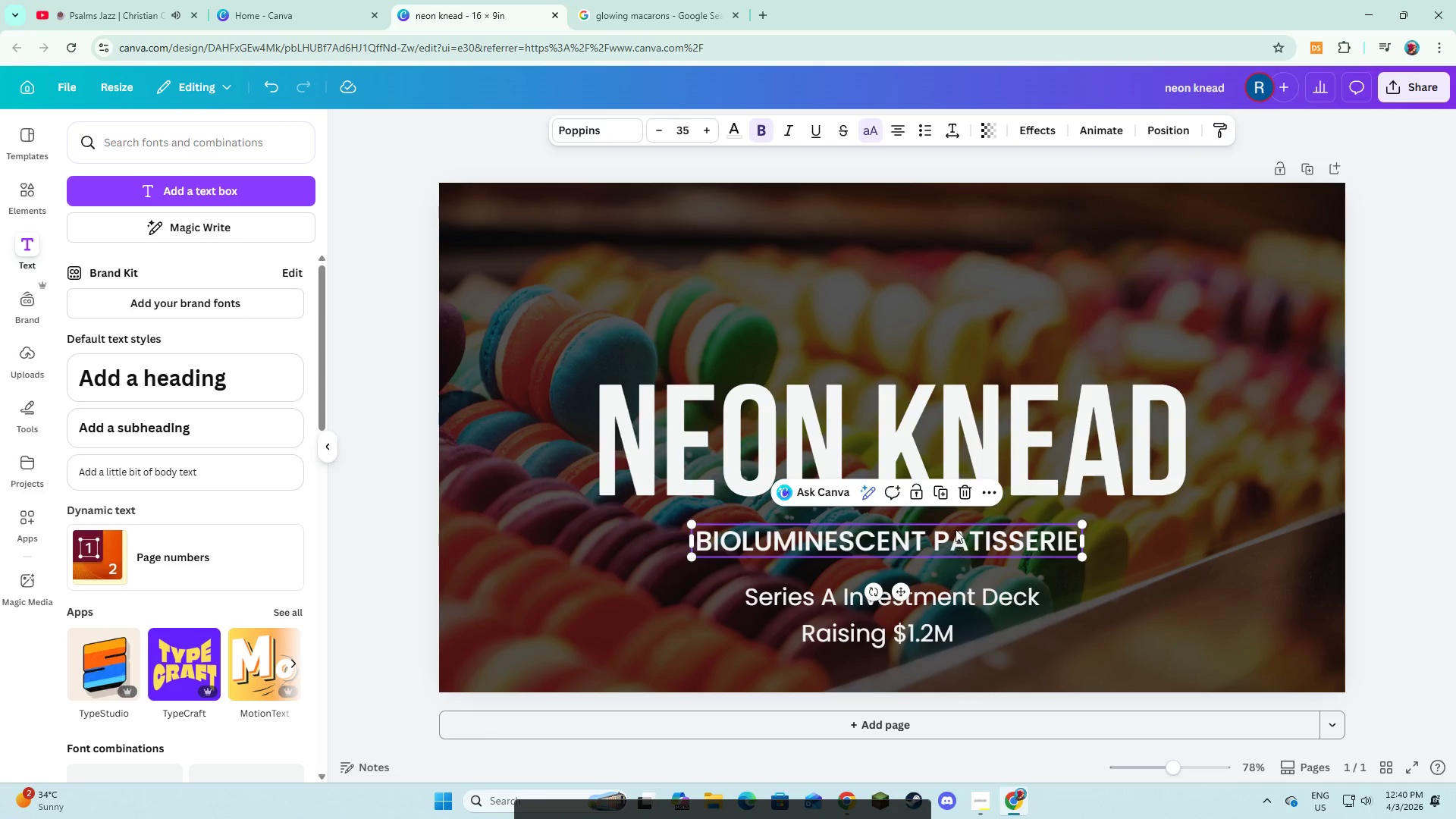 
left_click([1087, 564])
 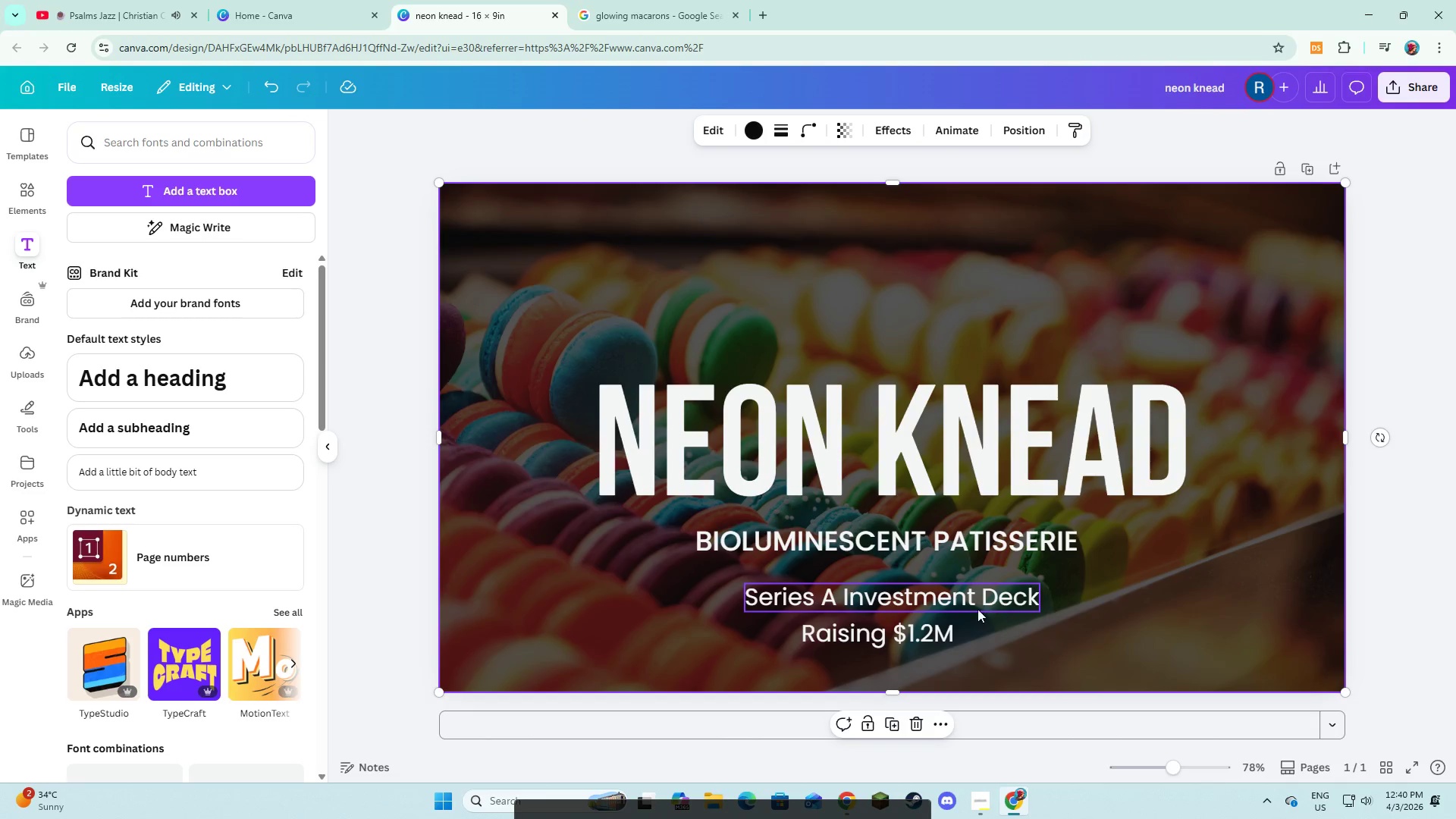 
left_click([947, 597])
 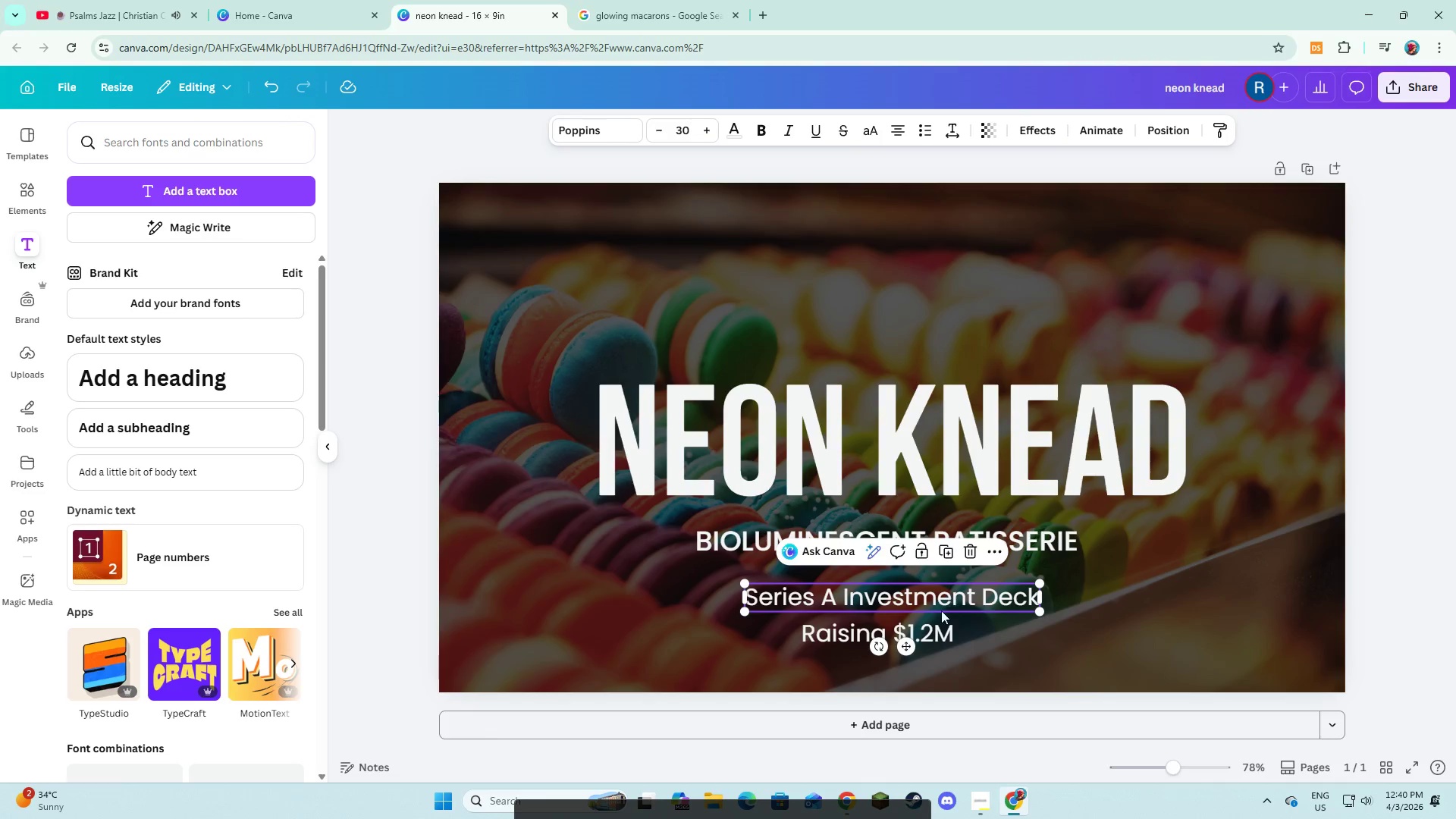 
hold_key(key=ShiftLeft, duration=0.83)
left_click([936, 632])
 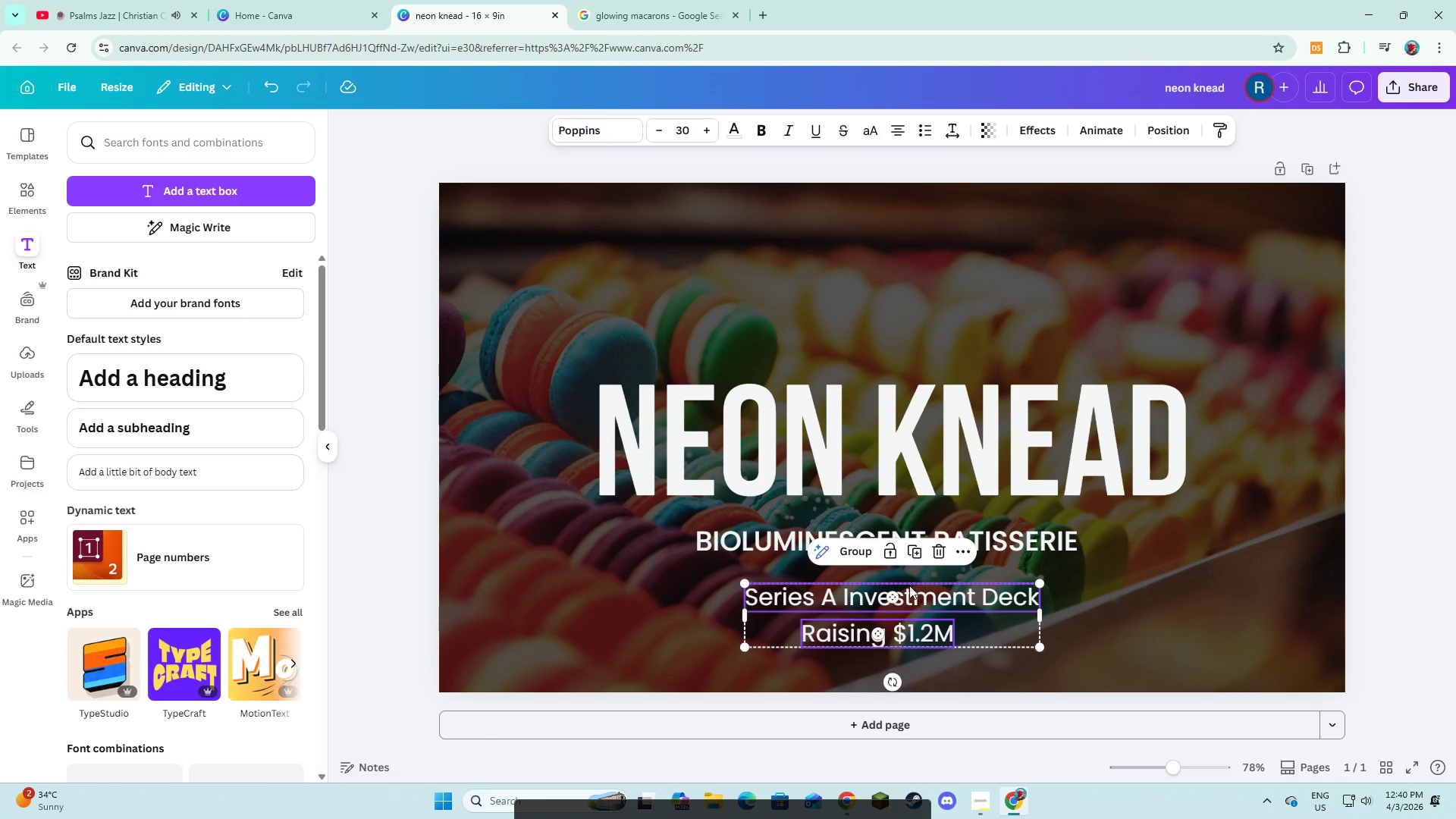 
left_click_drag(start_coordinate=[912, 591], to_coordinate=[910, 609])
 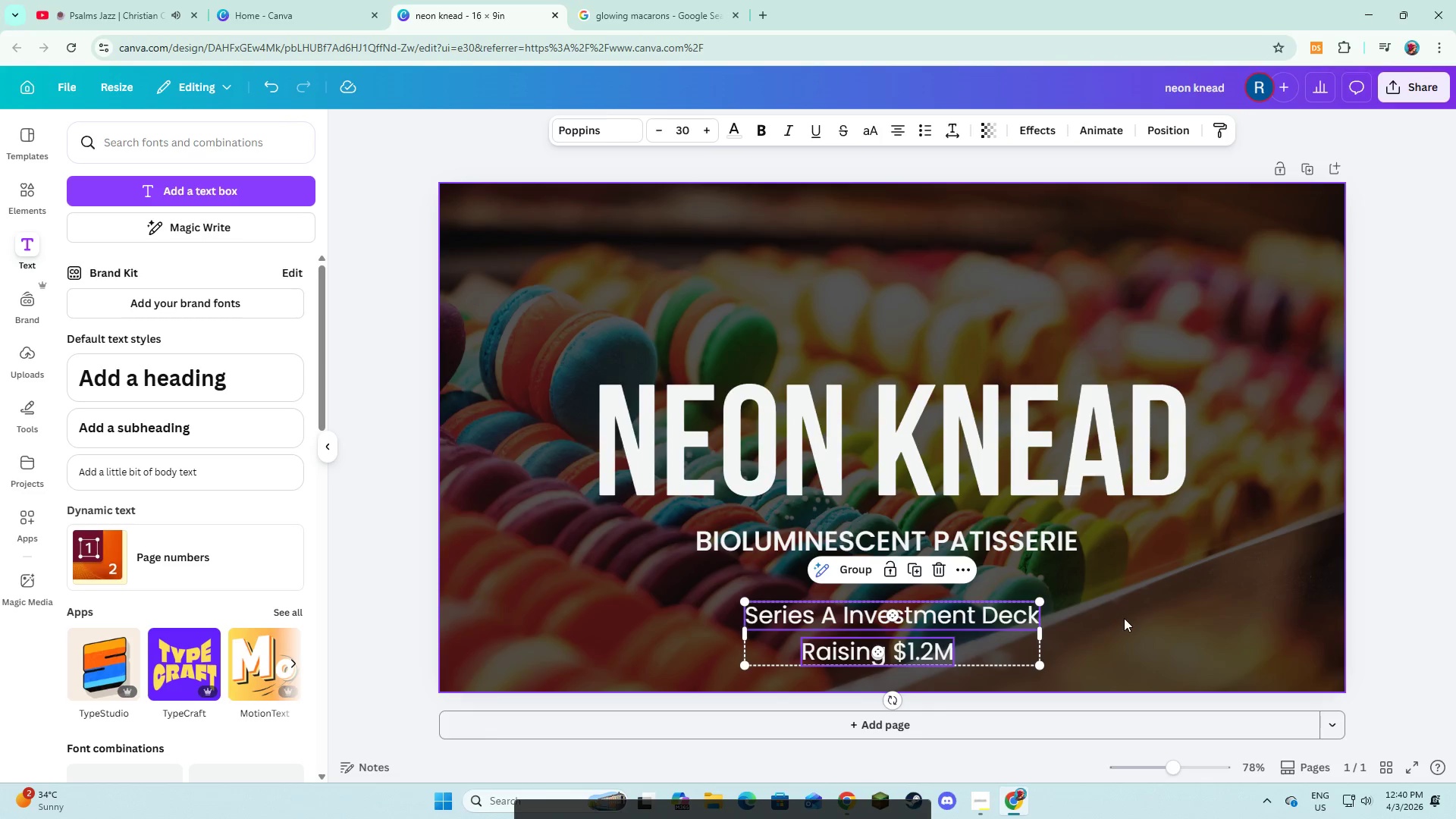 
left_click([1124, 618])
 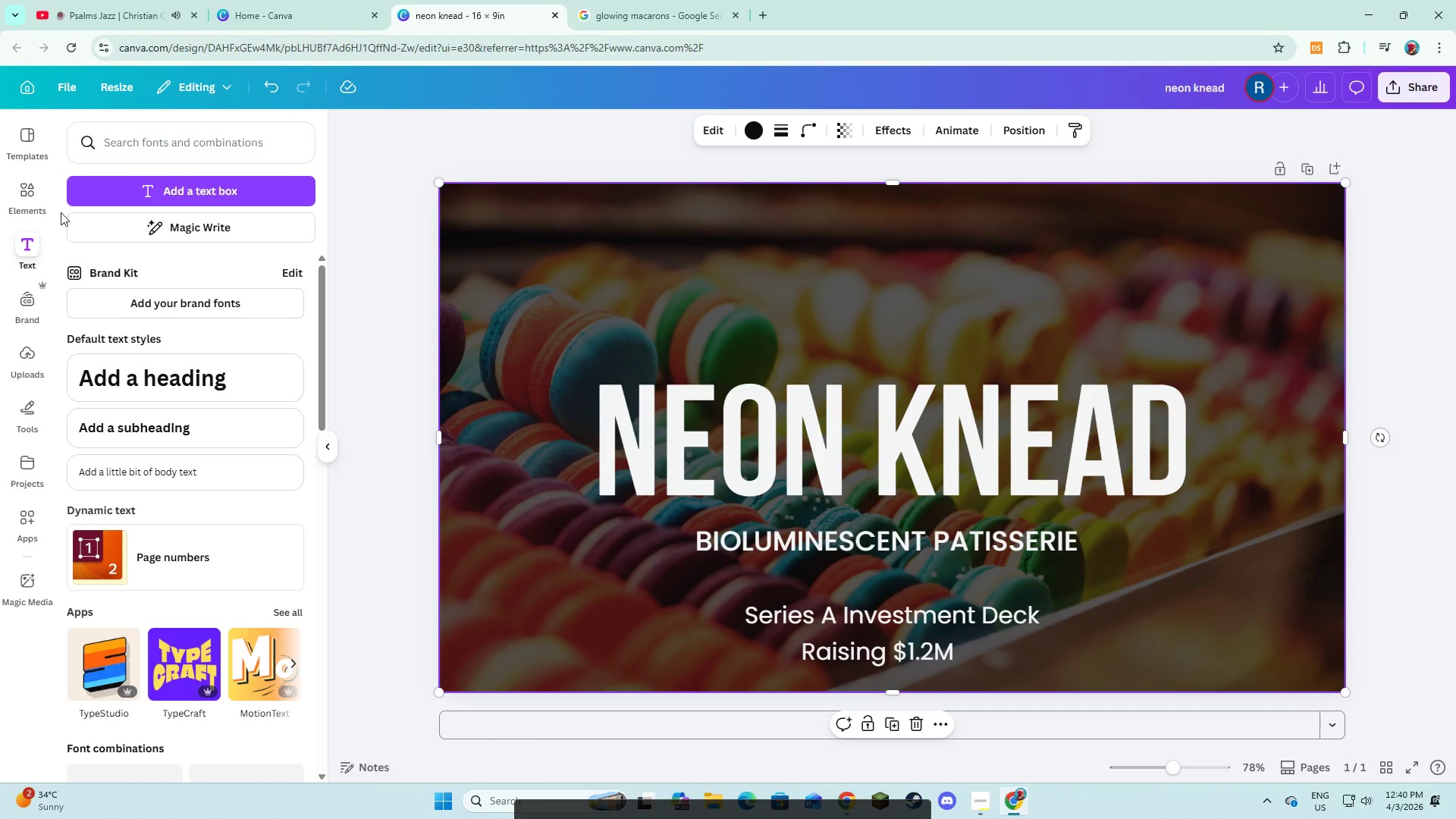 
left_click([36, 190])
 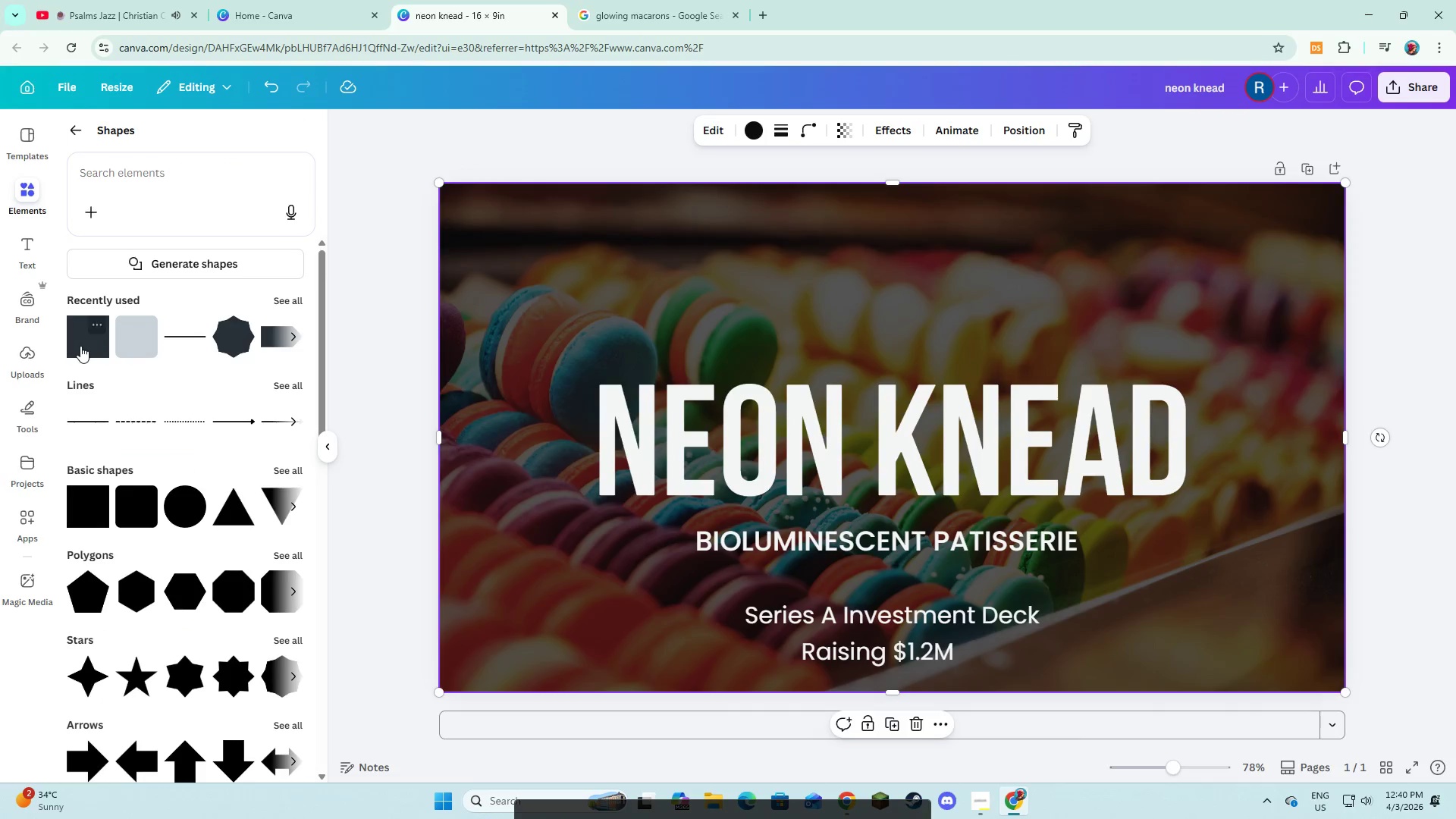 
left_click([80, 346])
 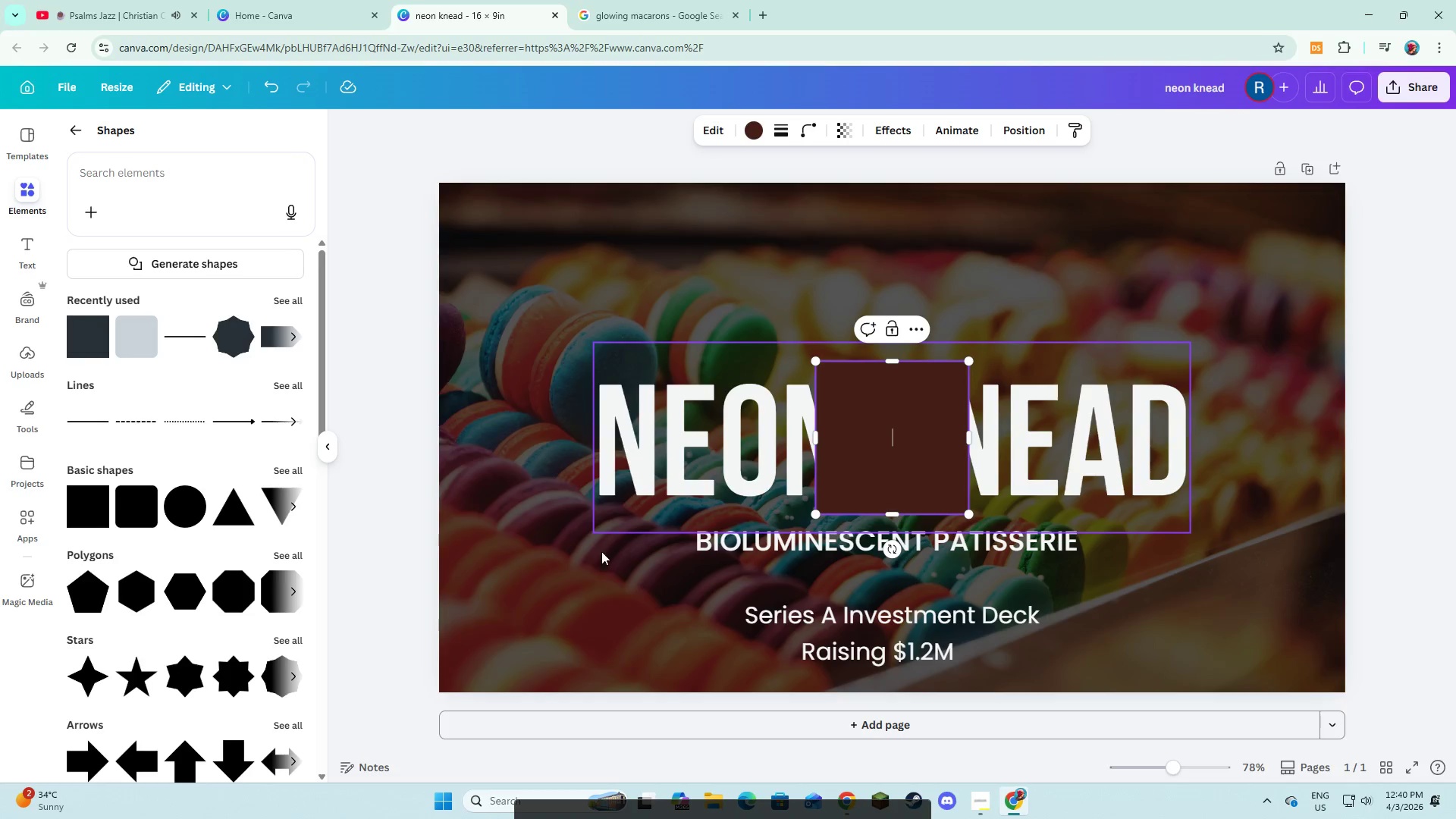 
left_click([601, 563])
 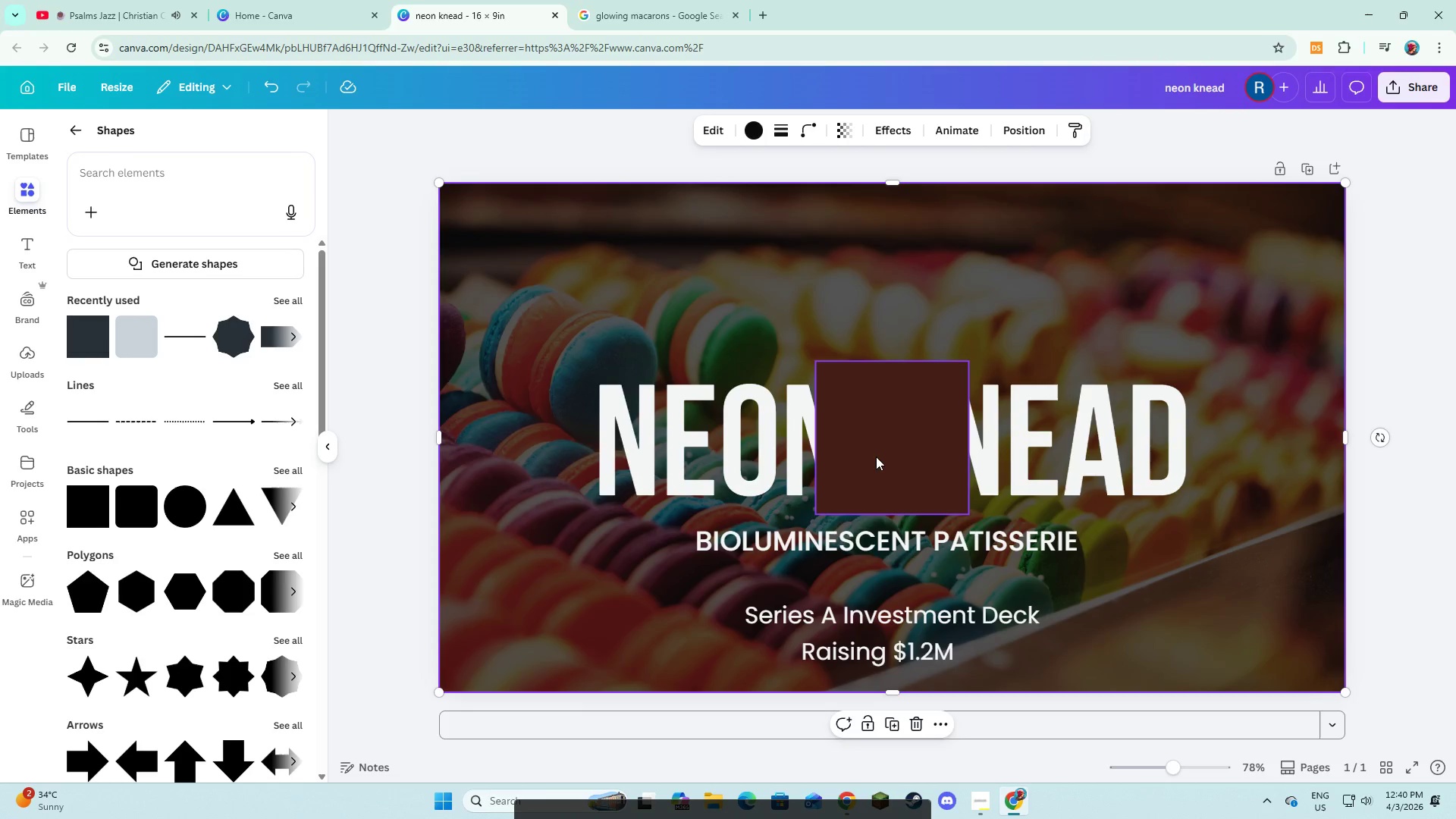 
left_click([876, 457])
 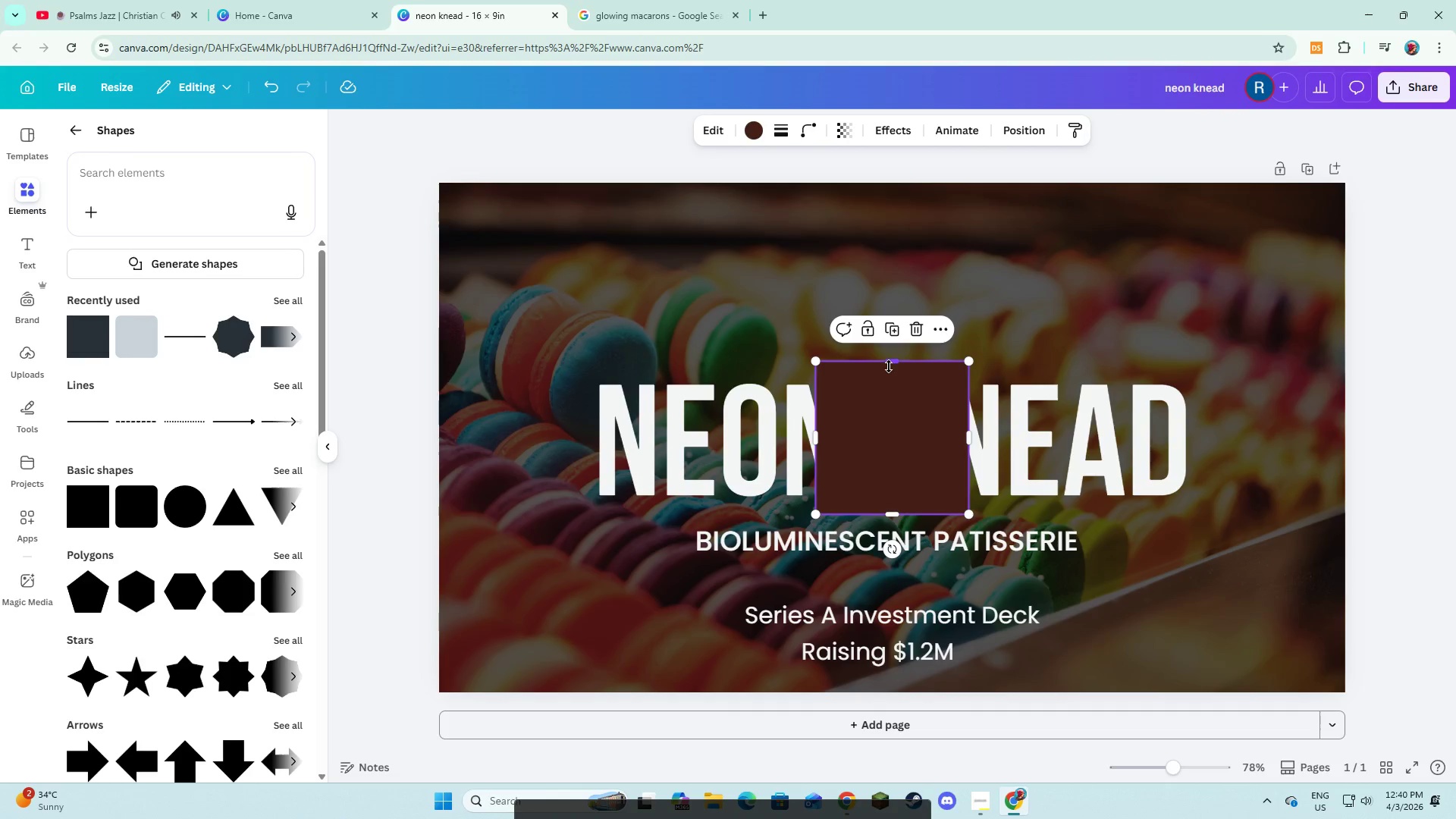 
left_click_drag(start_coordinate=[890, 365], to_coordinate=[872, 507])
 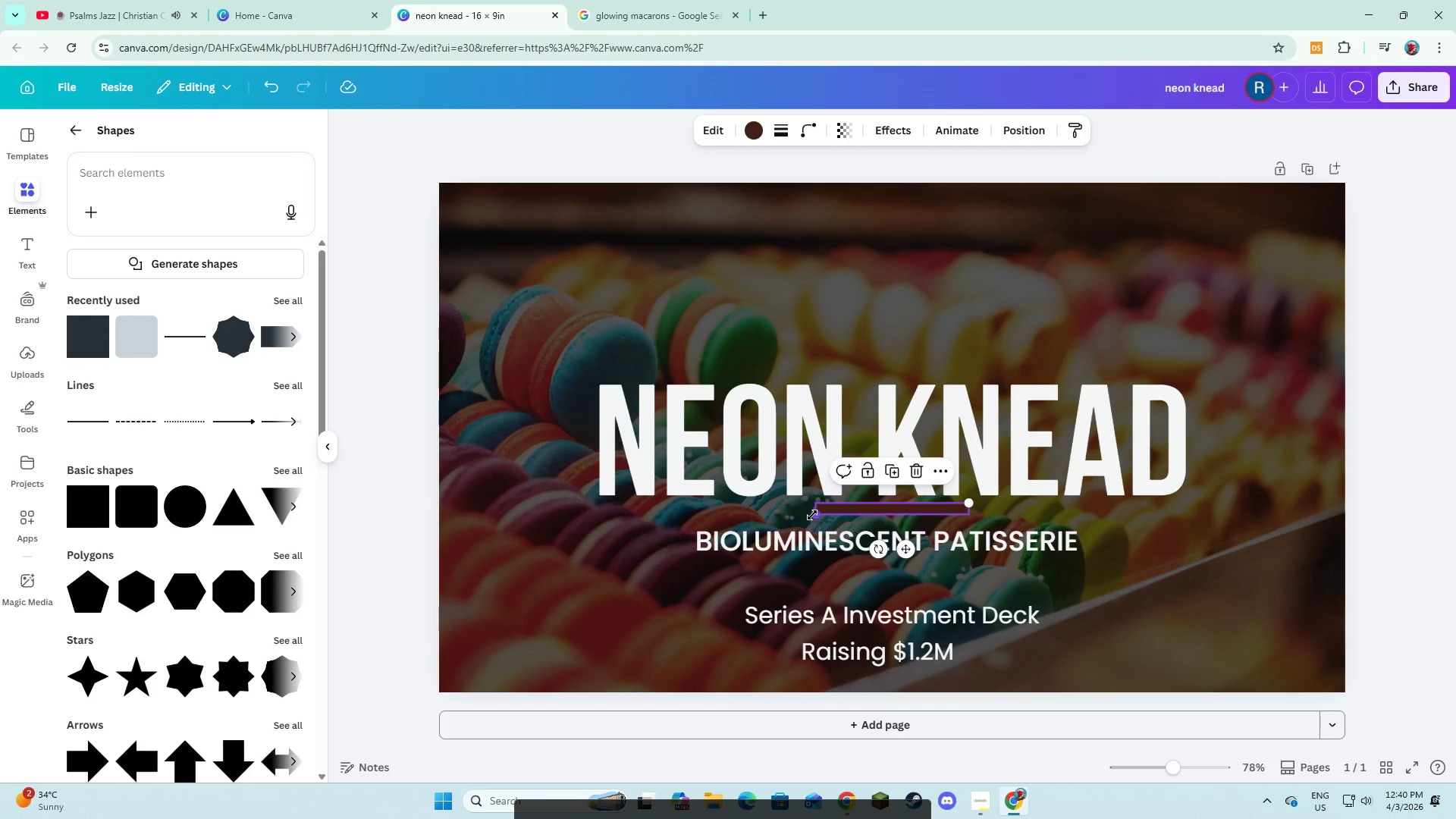 
left_click_drag(start_coordinate=[812, 515], to_coordinate=[623, 512])
 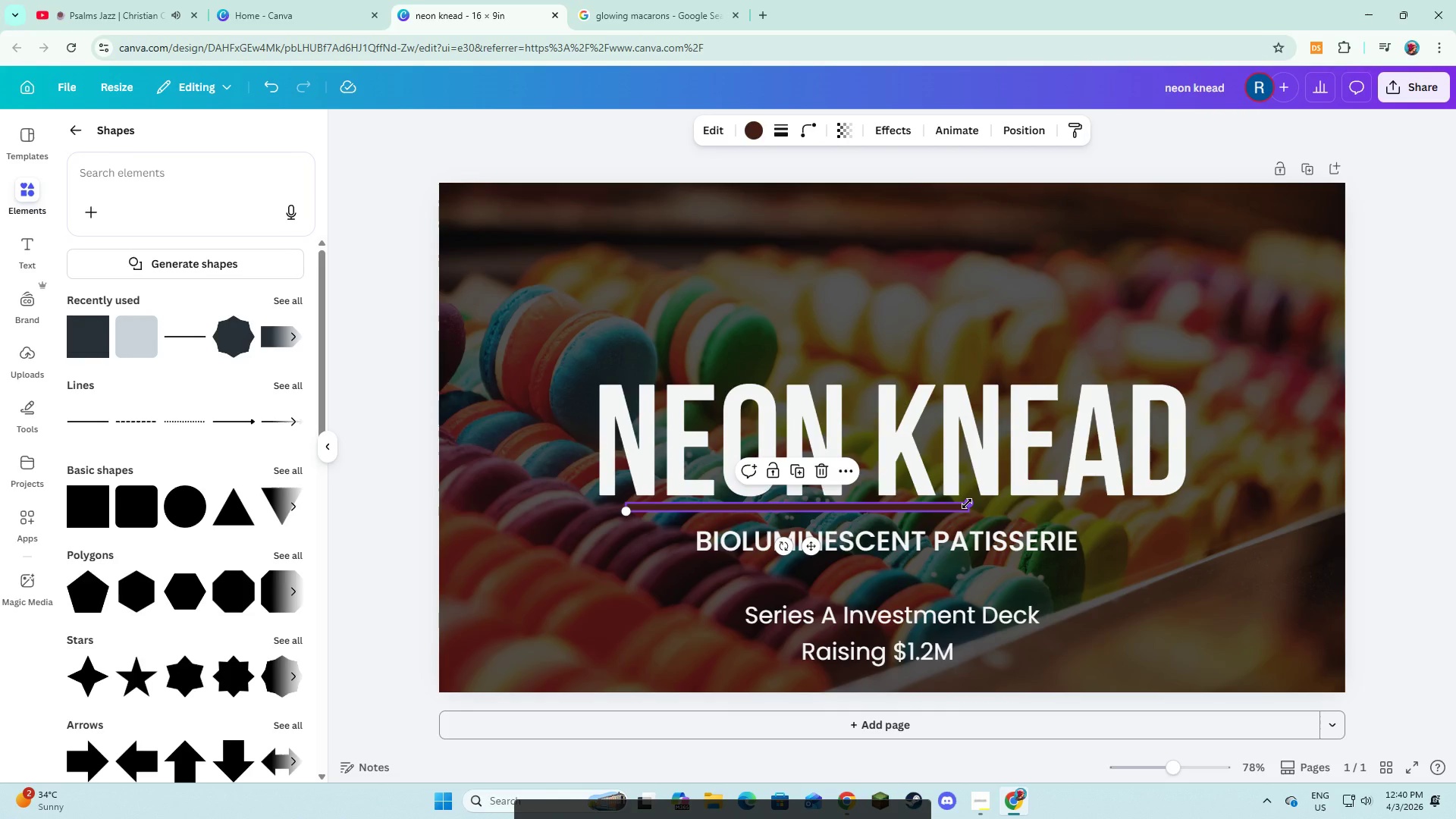 
left_click_drag(start_coordinate=[967, 504], to_coordinate=[1067, 507])
 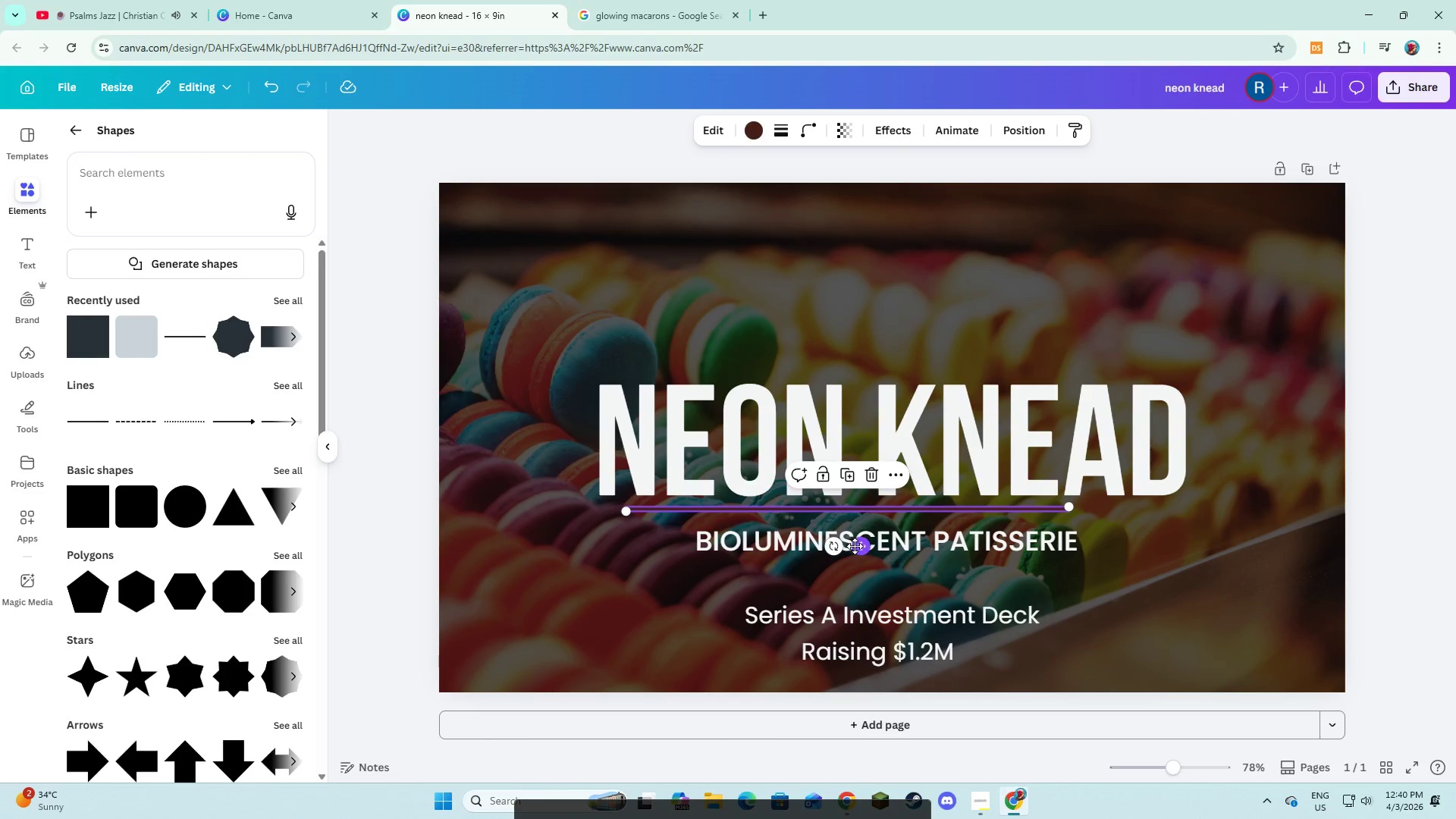 
left_click_drag(start_coordinate=[855, 546], to_coordinate=[902, 549])
 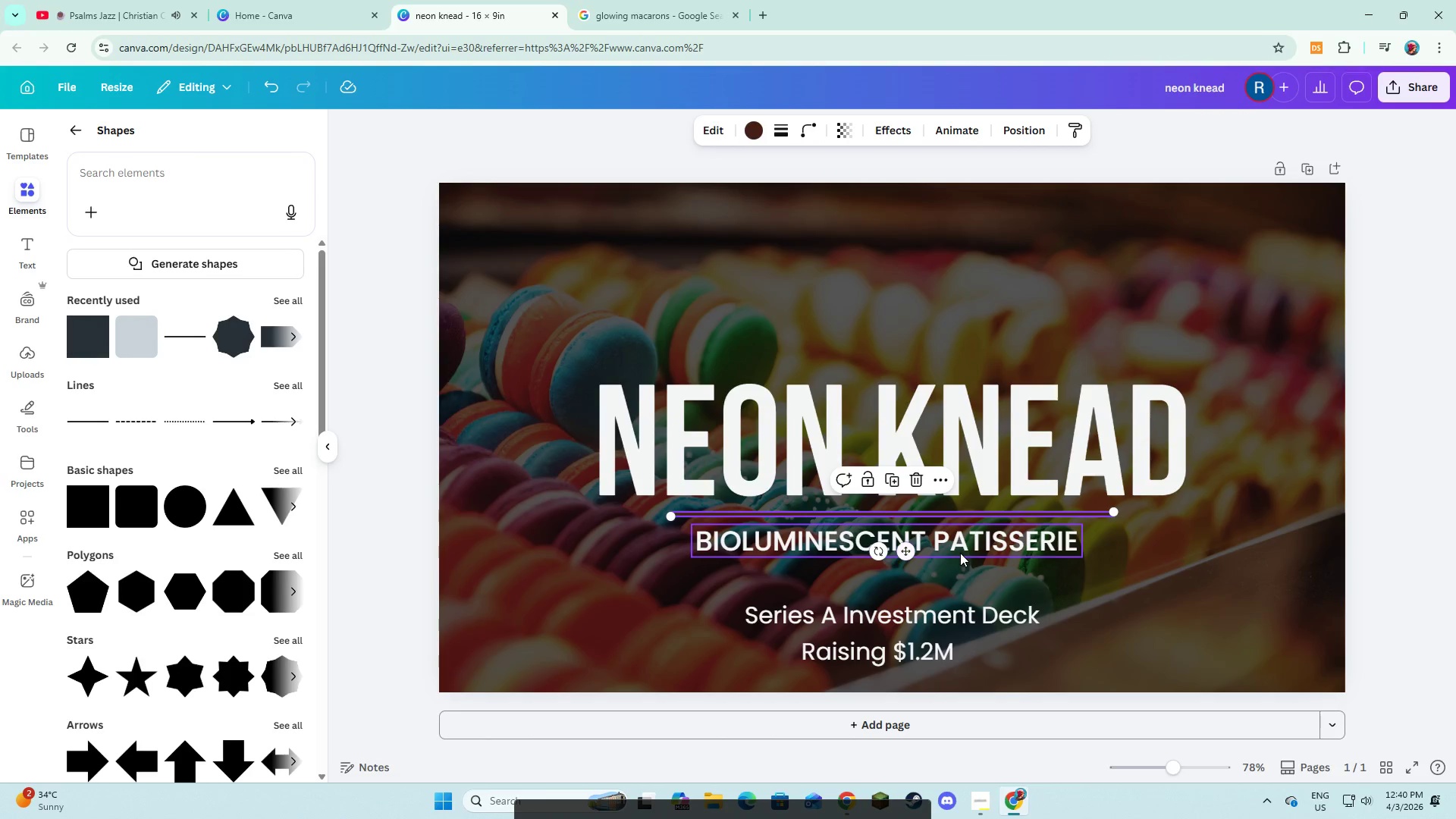 
left_click([960, 553])
 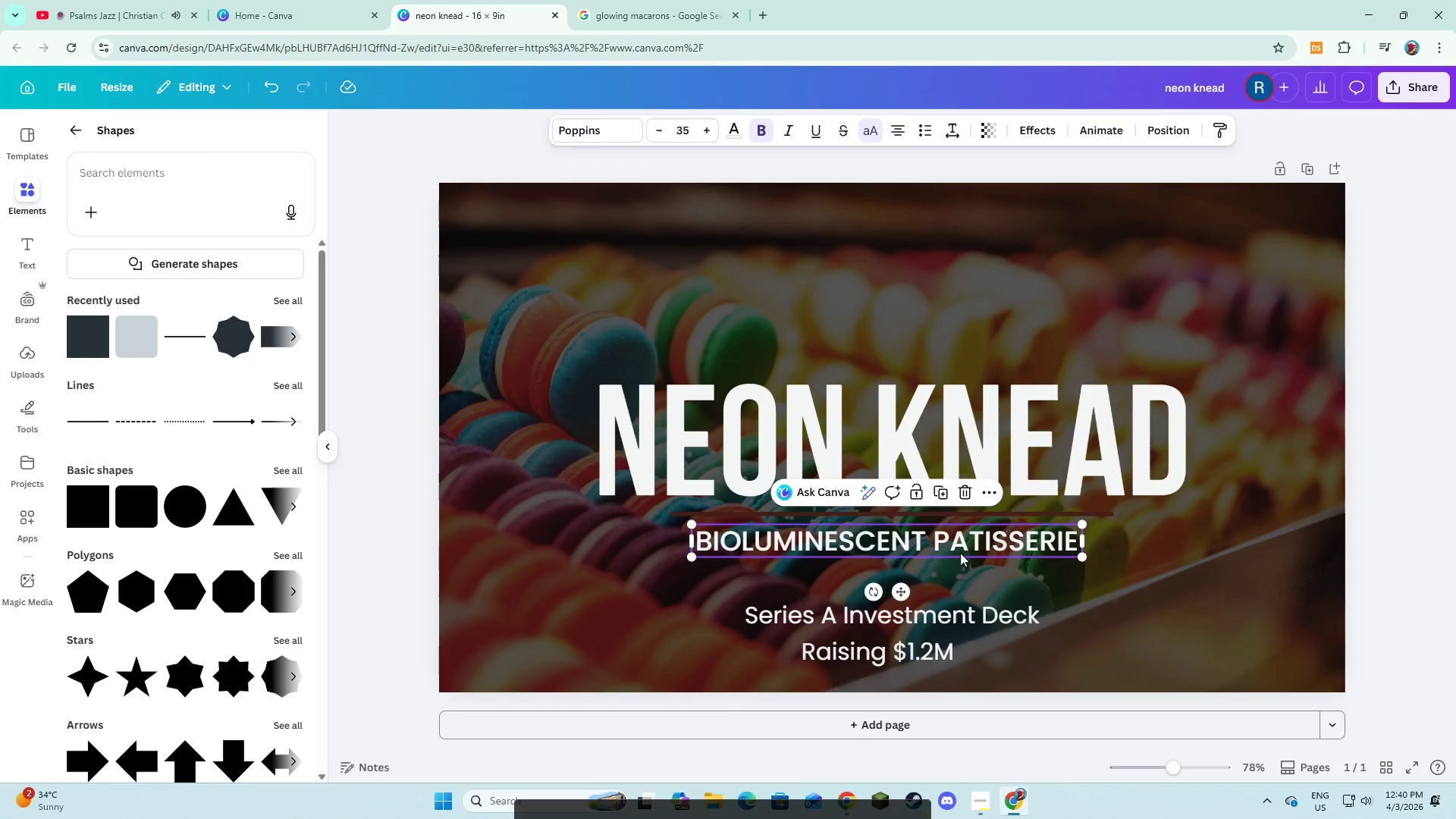 
key(Alt+AltLeft)
 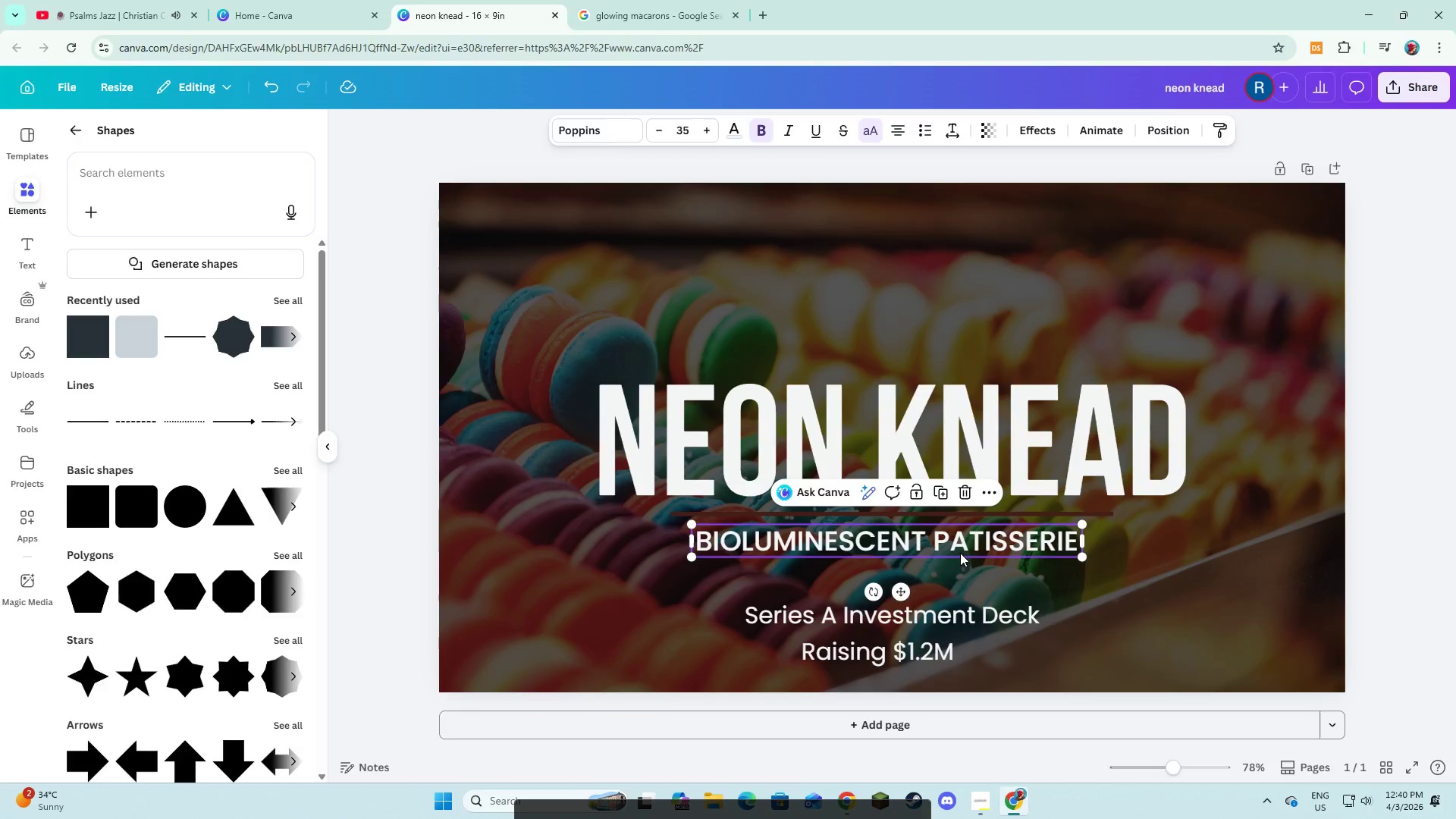 
key(Alt+Tab)